 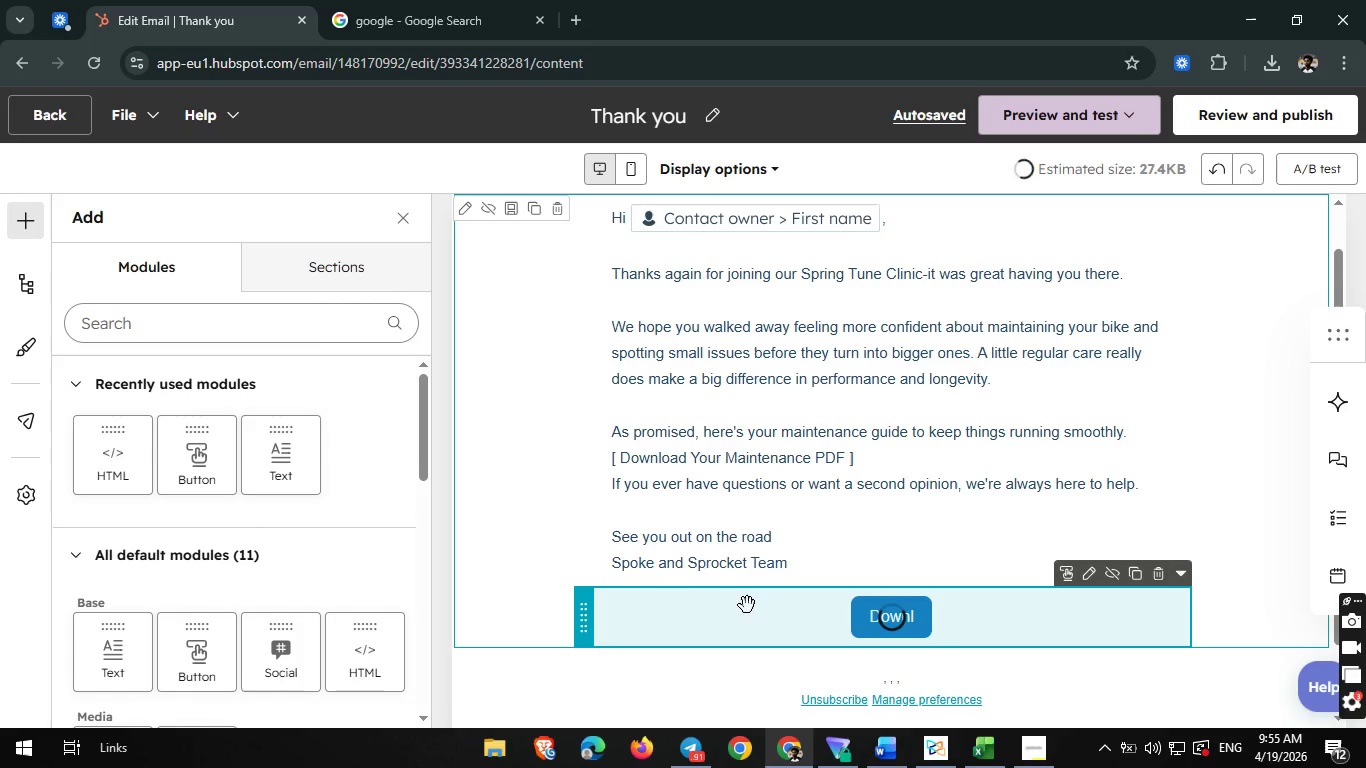 
left_click([54, 123])
 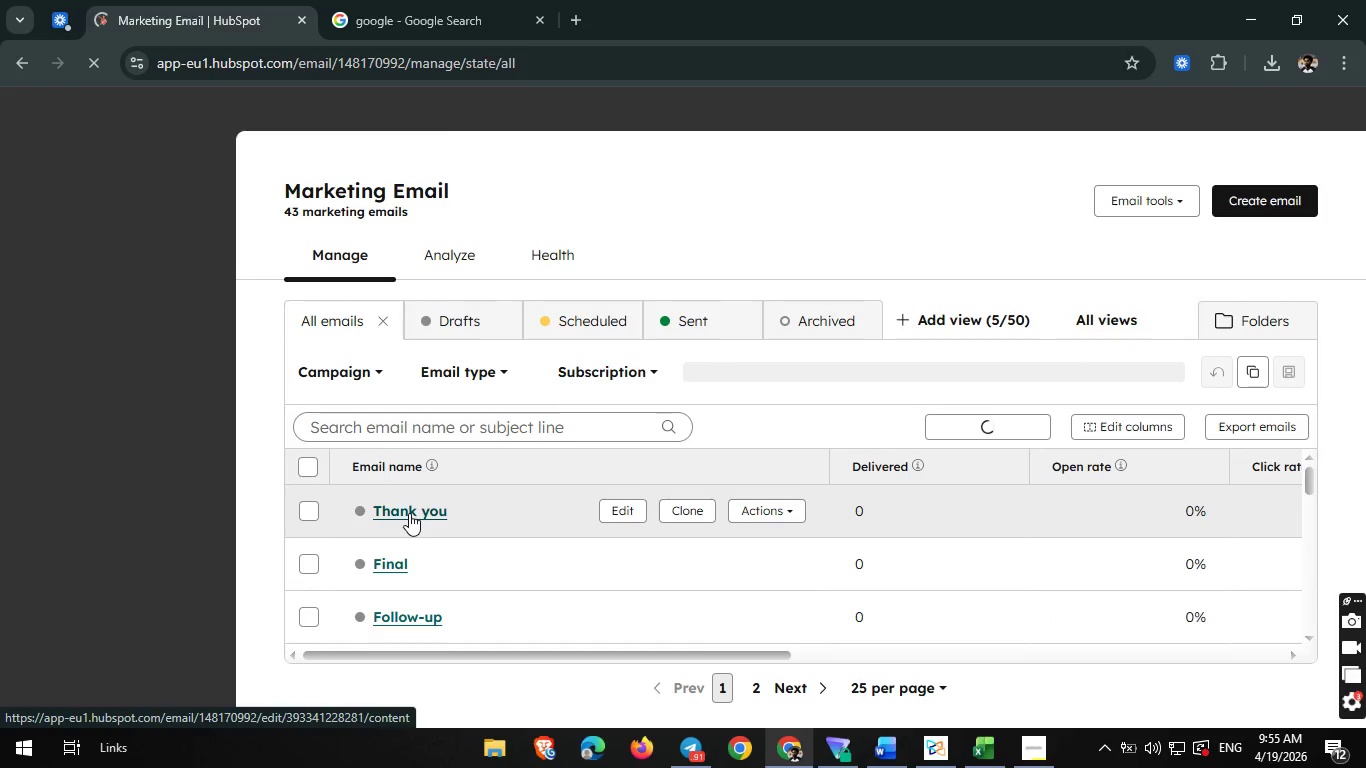 
wait(24.16)
 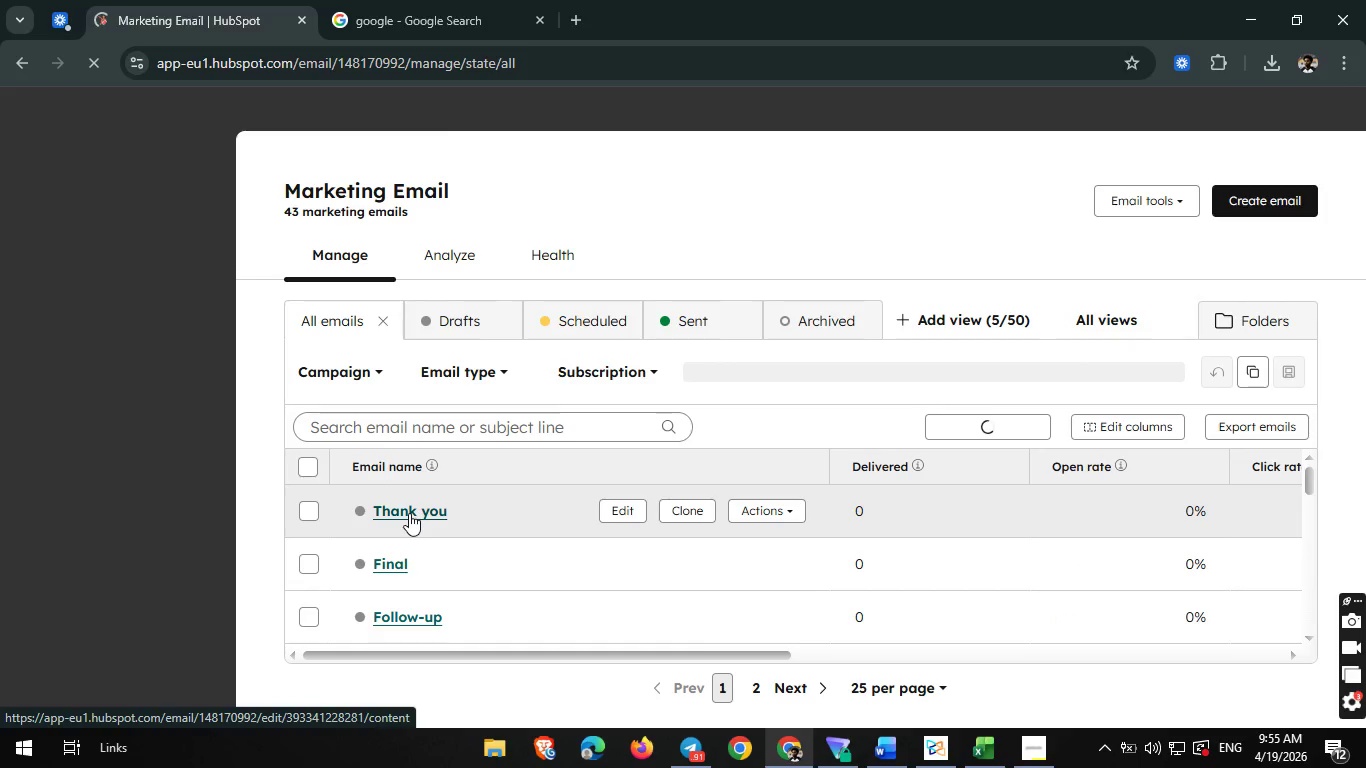 
left_click([408, 512])
 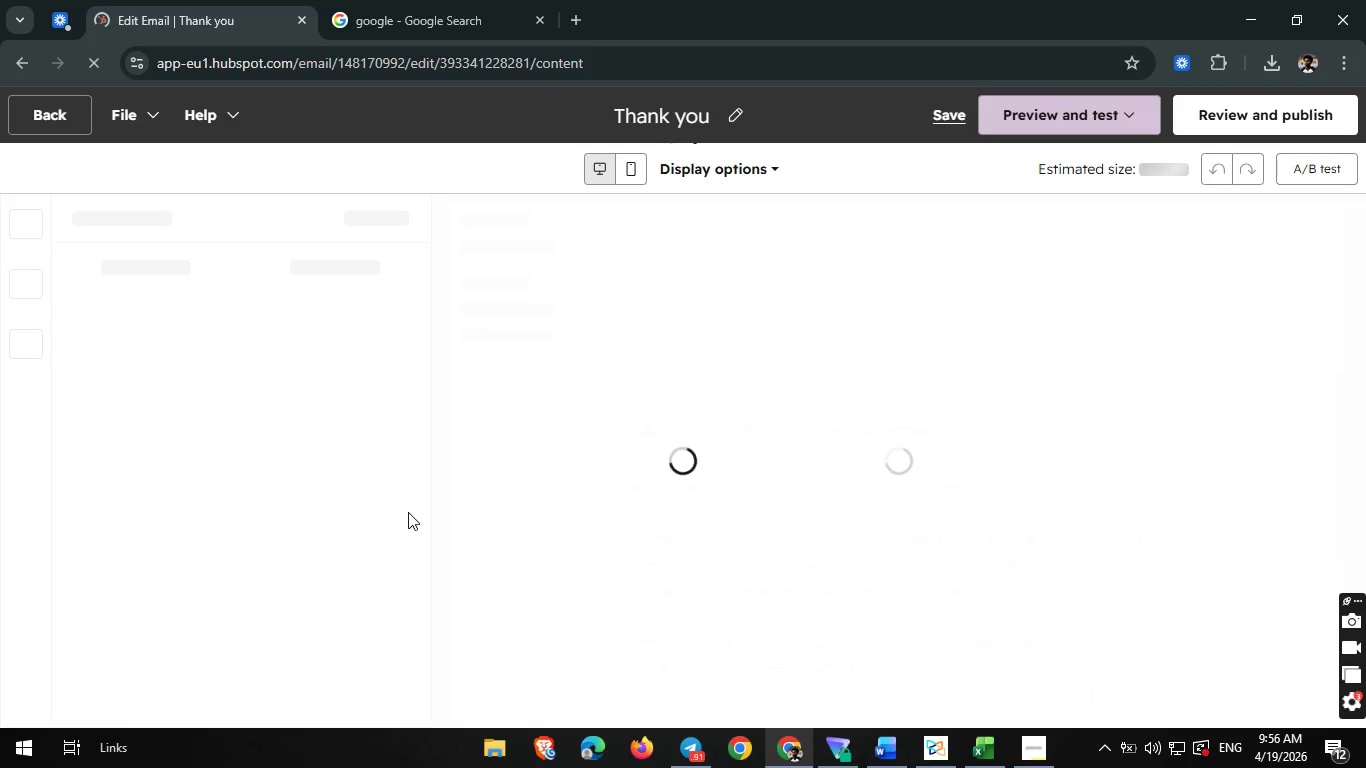 
wait(24.36)
 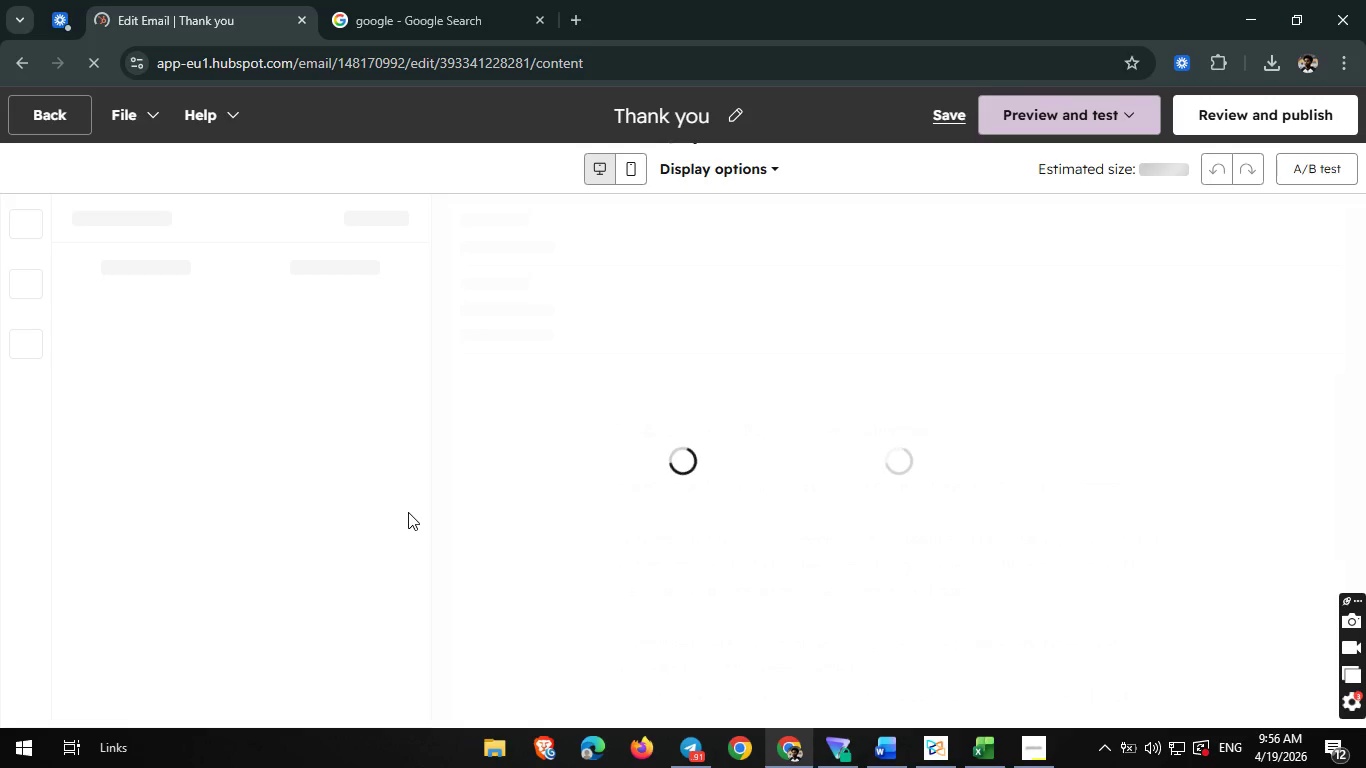 
scroll: coordinate [632, 397], scroll_direction: down, amount: 4.0
 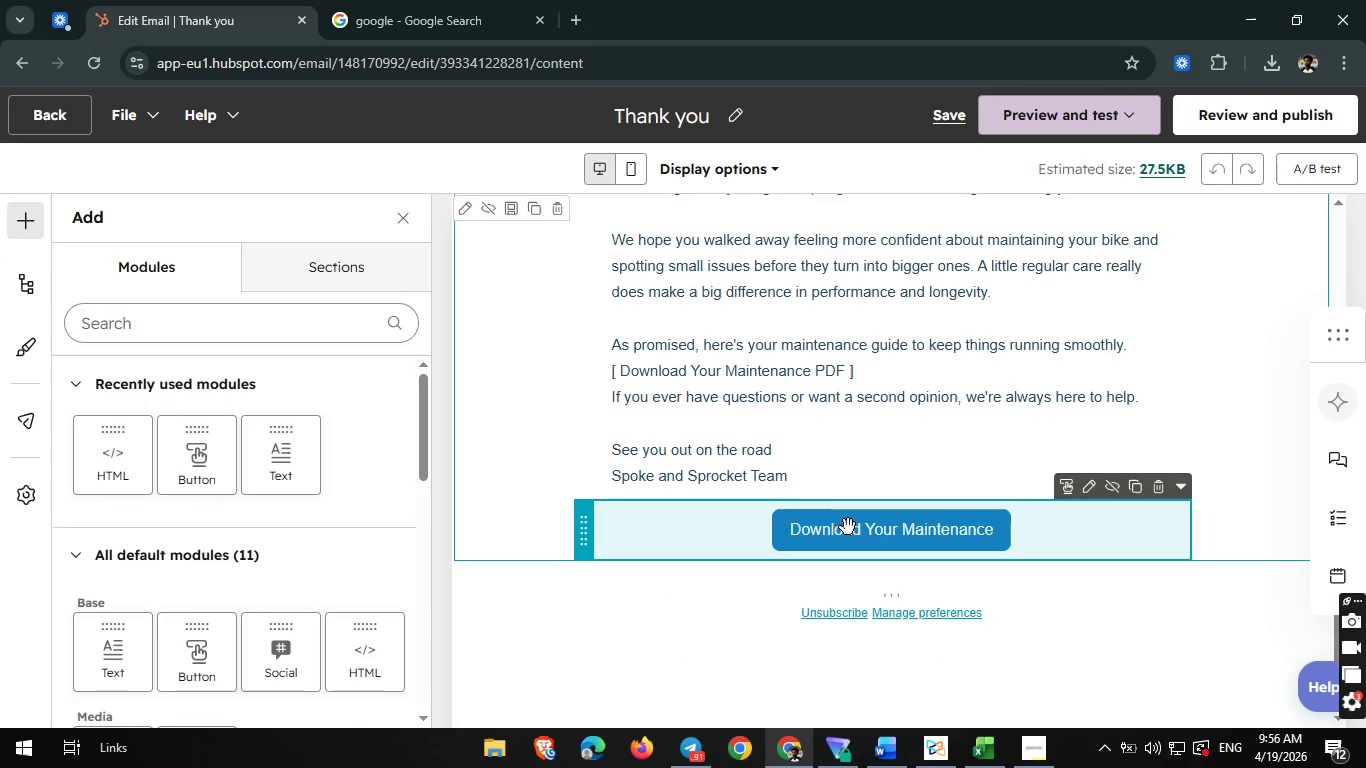 
left_click([849, 531])
 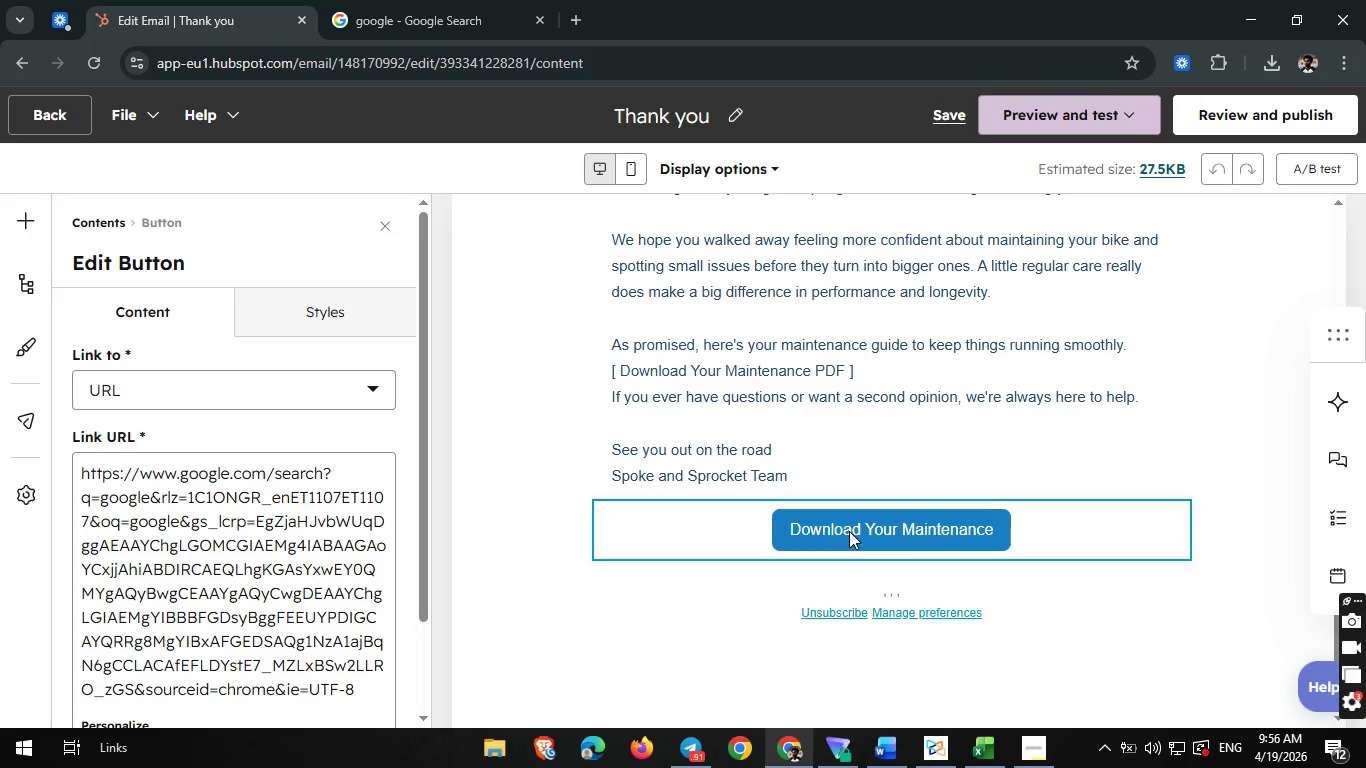 
scroll: coordinate [697, 480], scroll_direction: down, amount: 2.0
 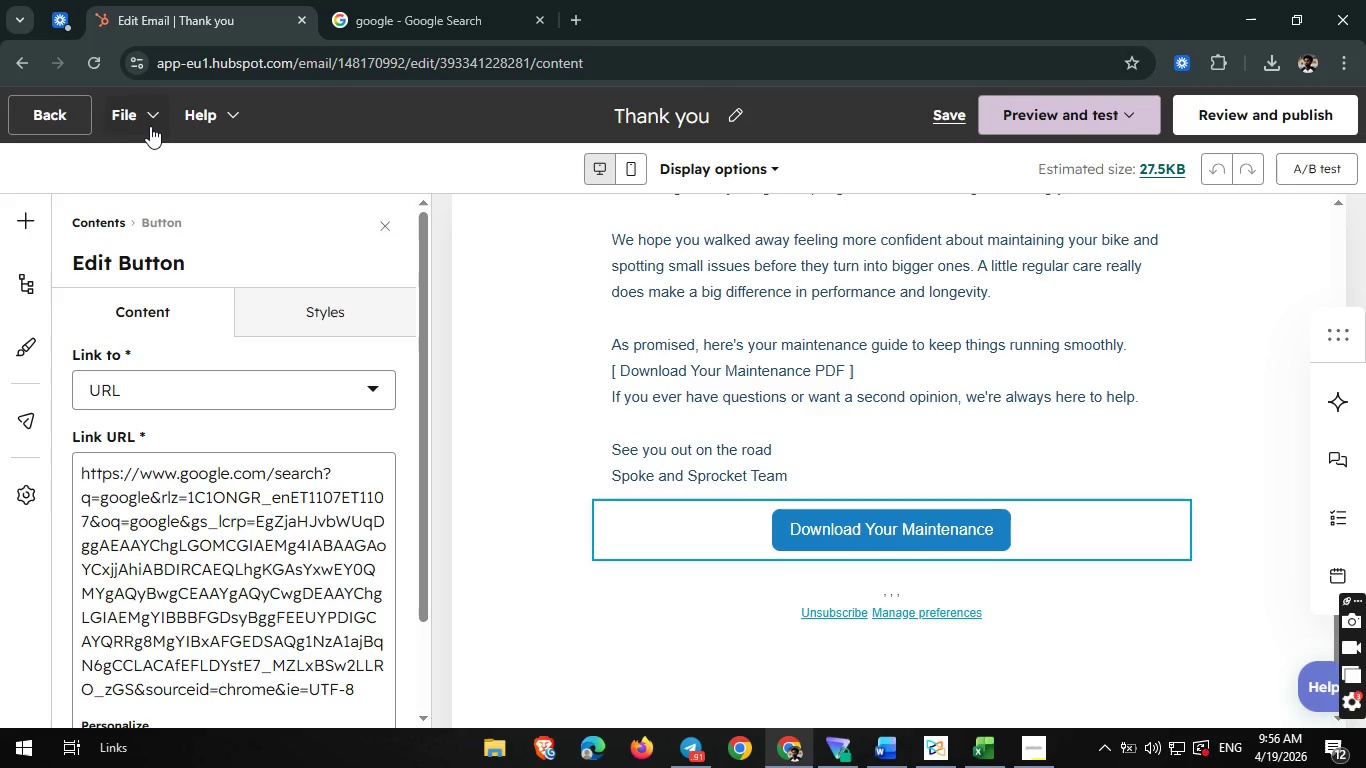 
left_click([38, 120])
 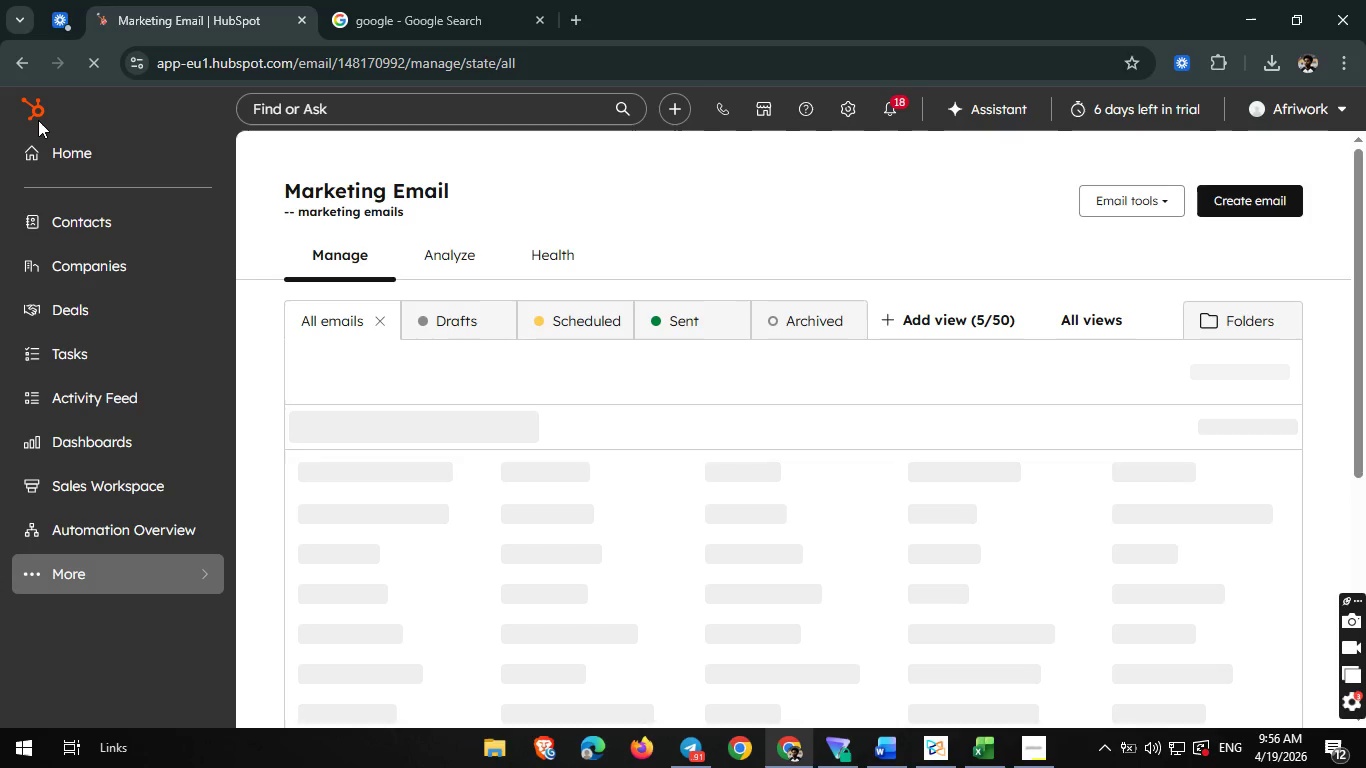 
wait(31.62)
 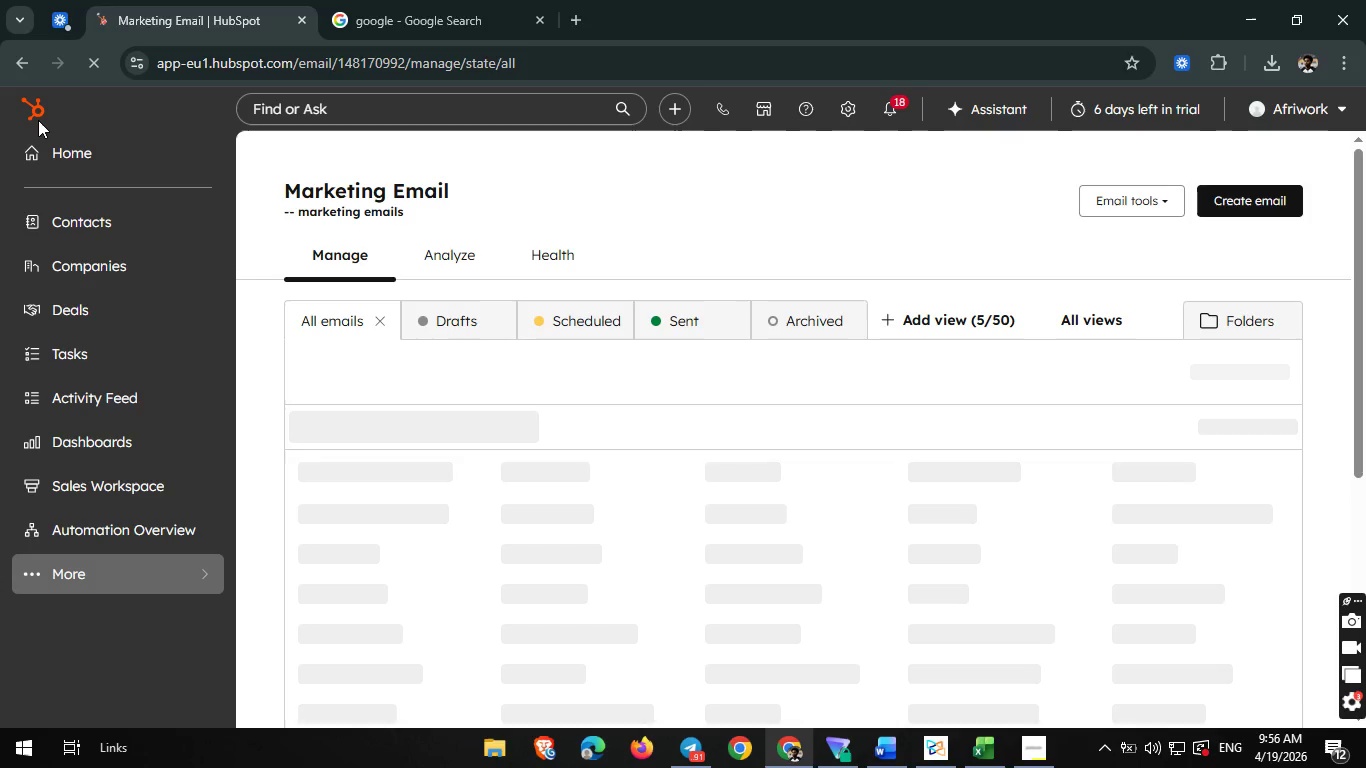 
left_click([1266, 206])
 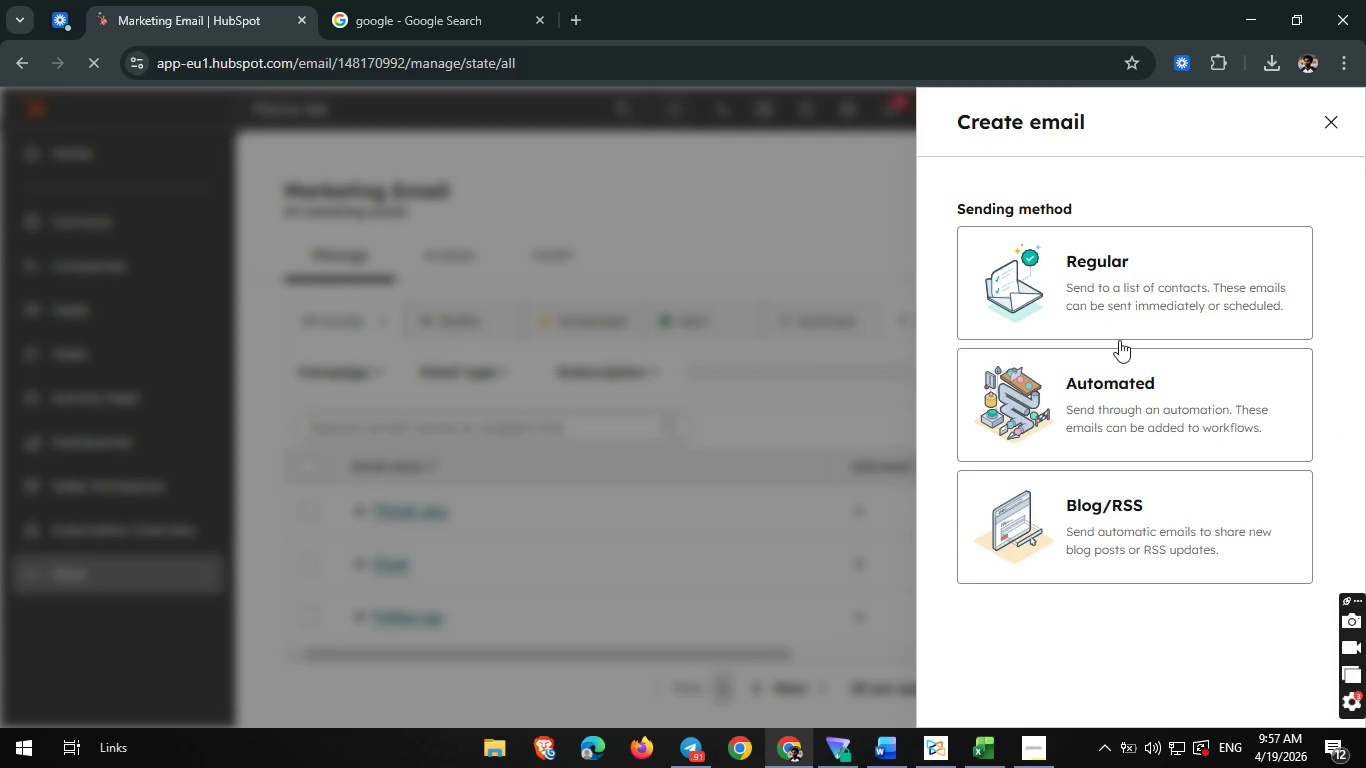 
left_click([1121, 364])
 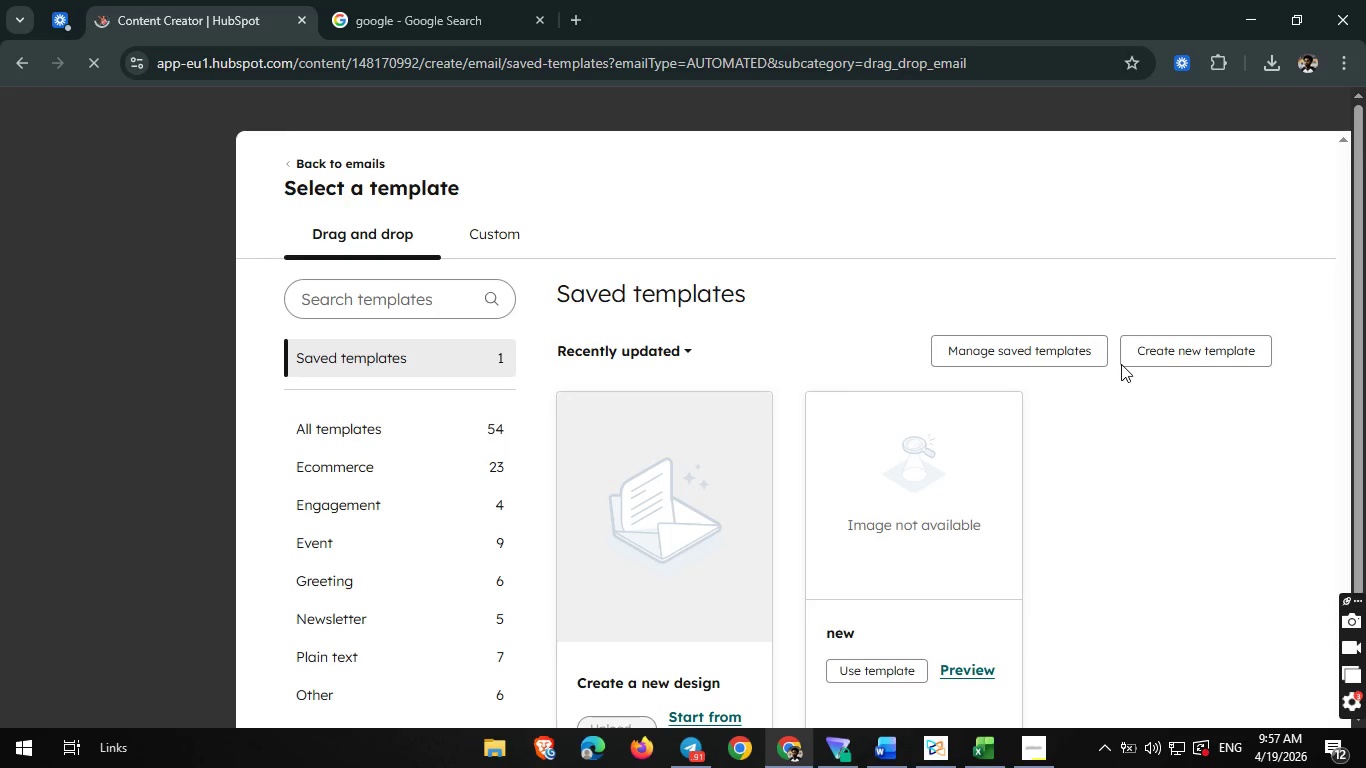 
wait(11.38)
 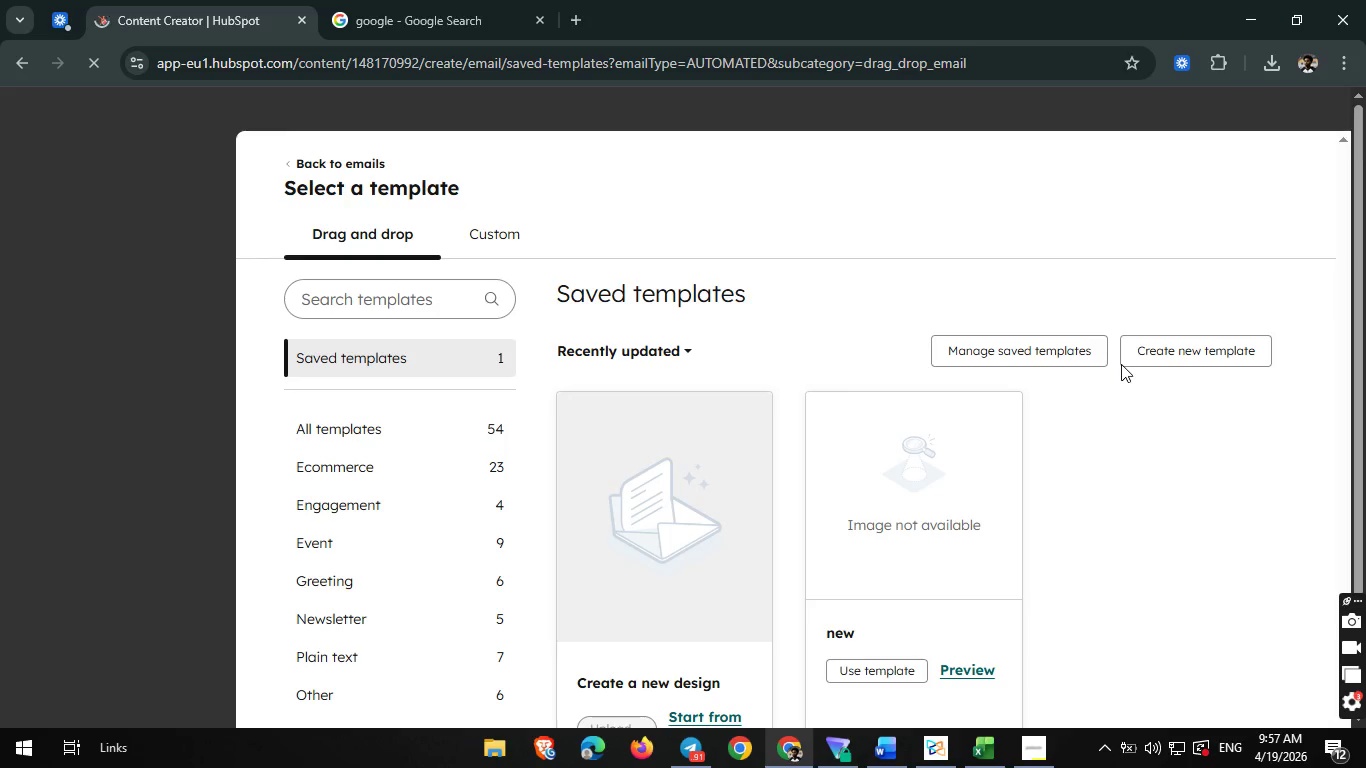 
scroll: coordinate [1121, 364], scroll_direction: down, amount: 1.0
 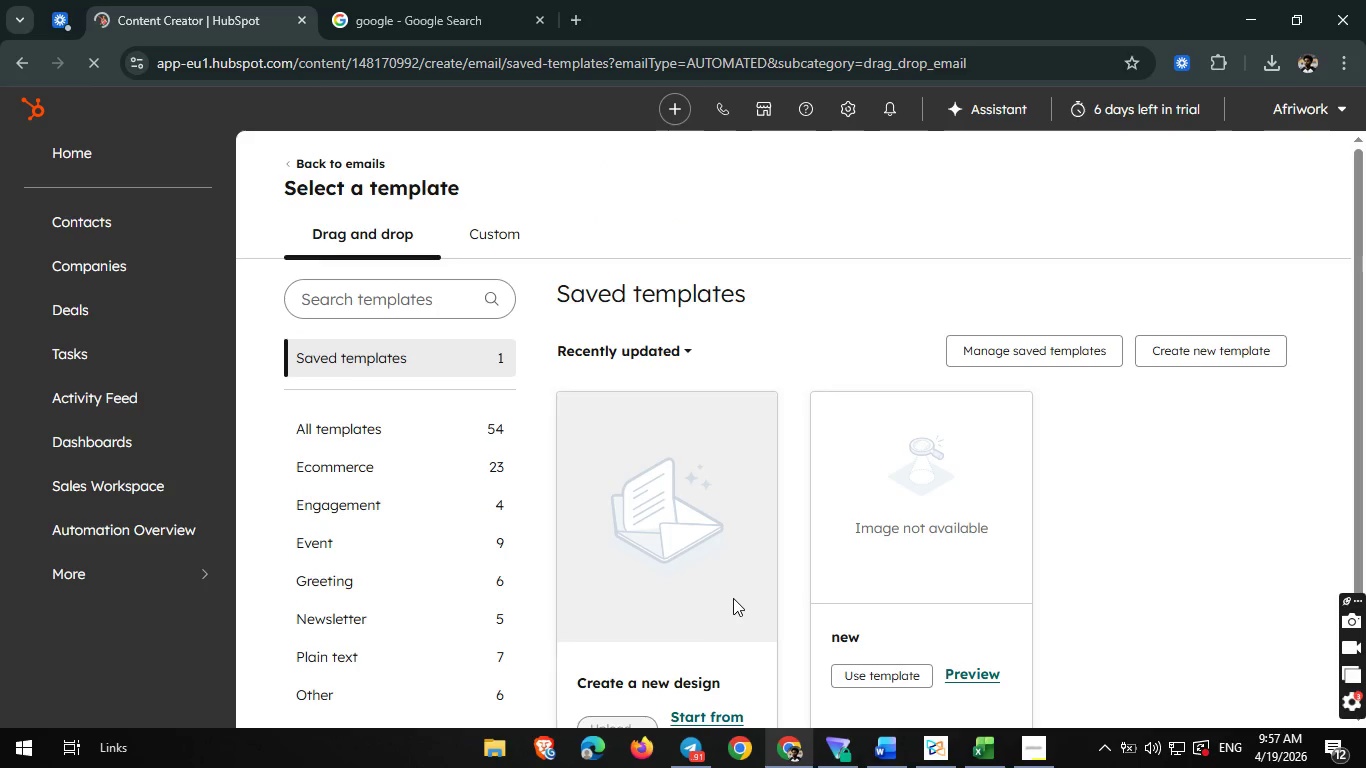 
scroll: coordinate [733, 598], scroll_direction: up, amount: 2.0
 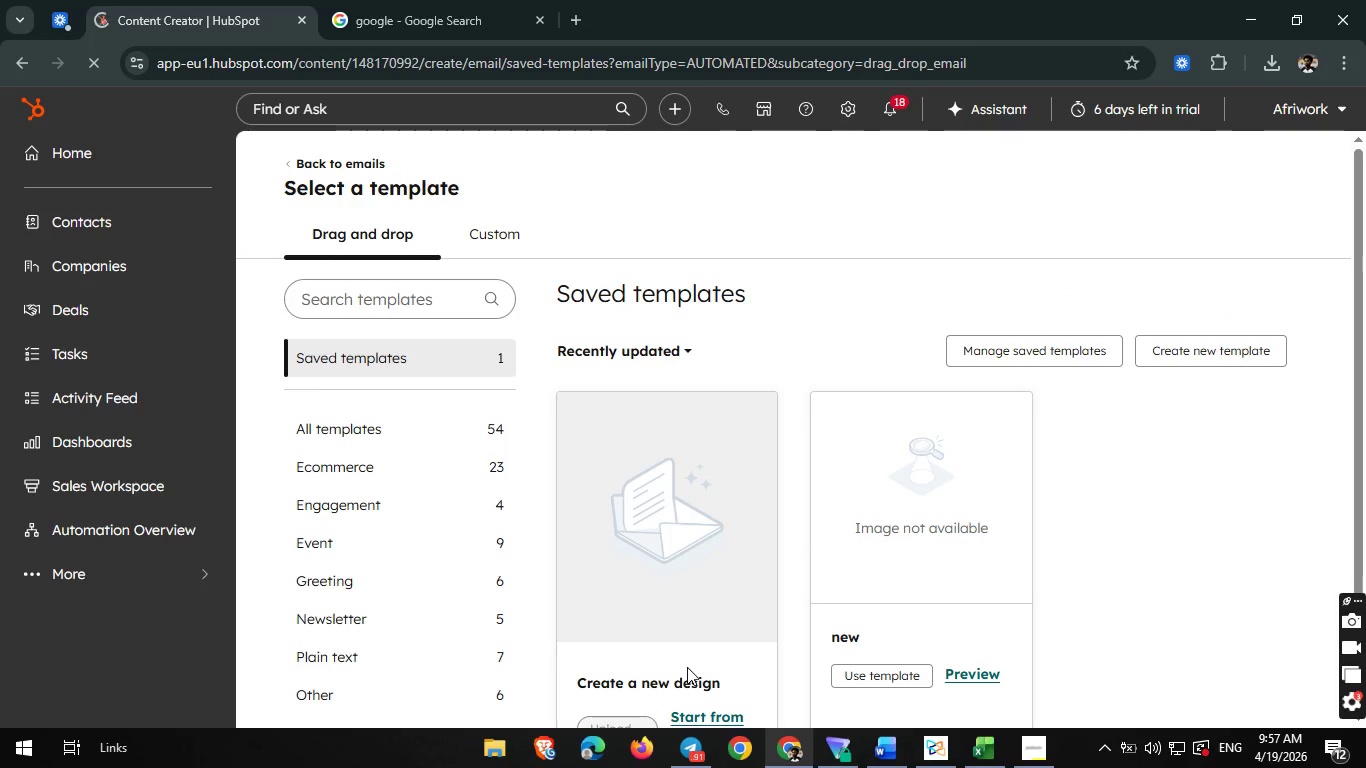 
scroll: coordinate [687, 667], scroll_direction: down, amount: 1.0
 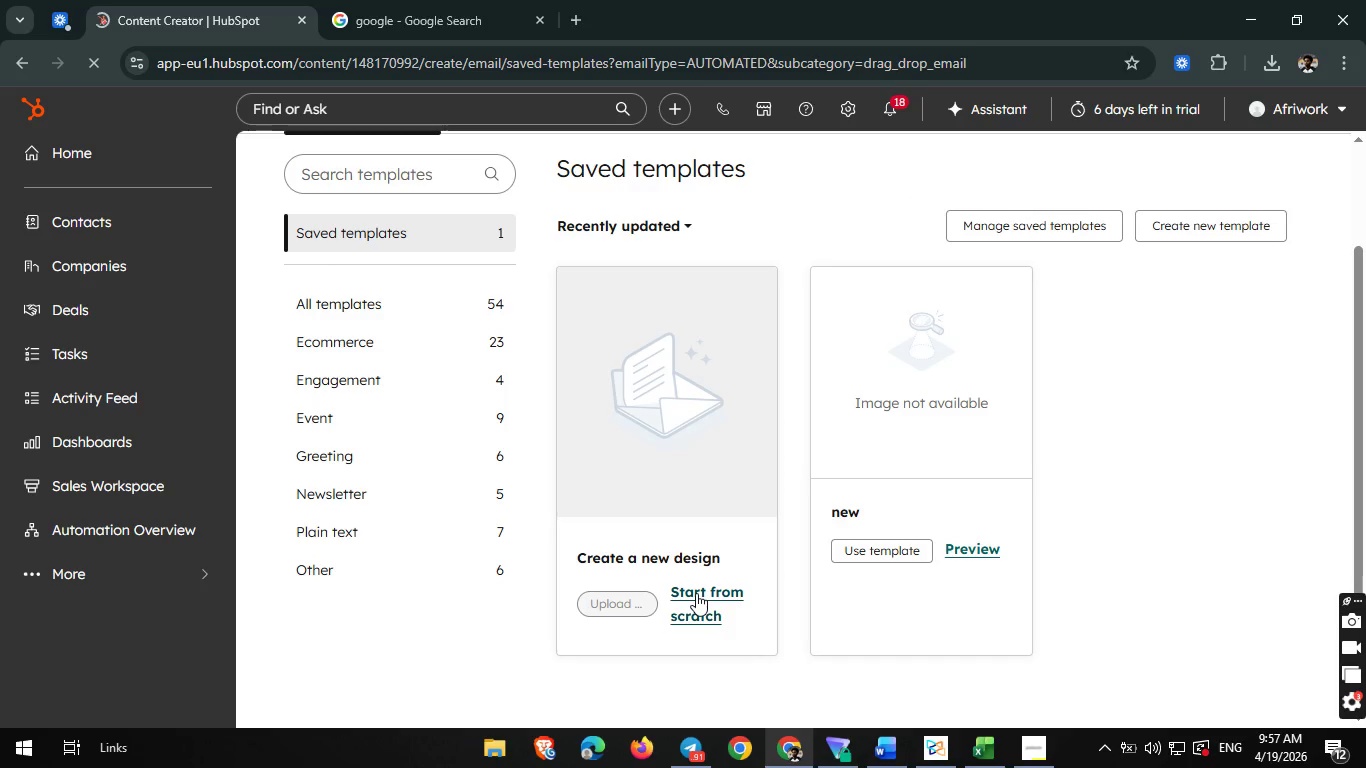 
left_click([696, 593])
 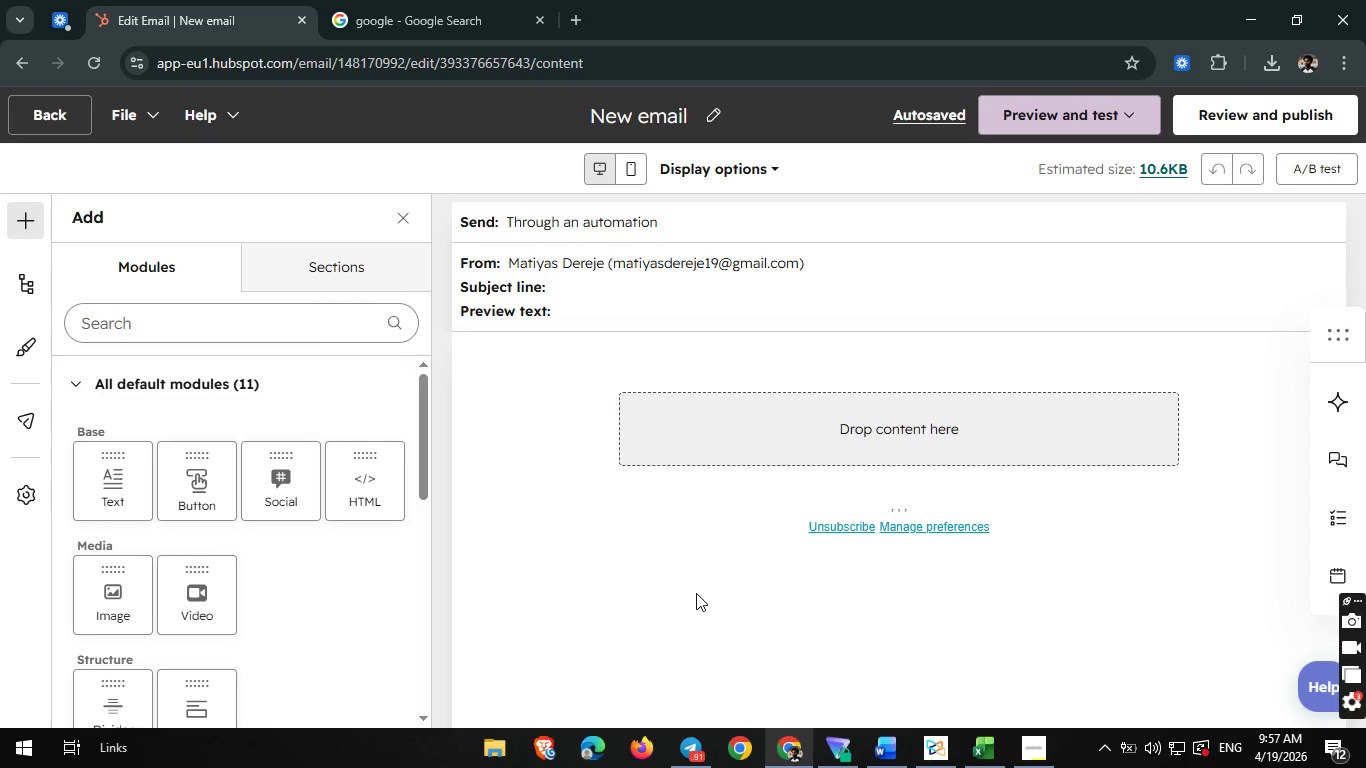 
wait(32.83)
 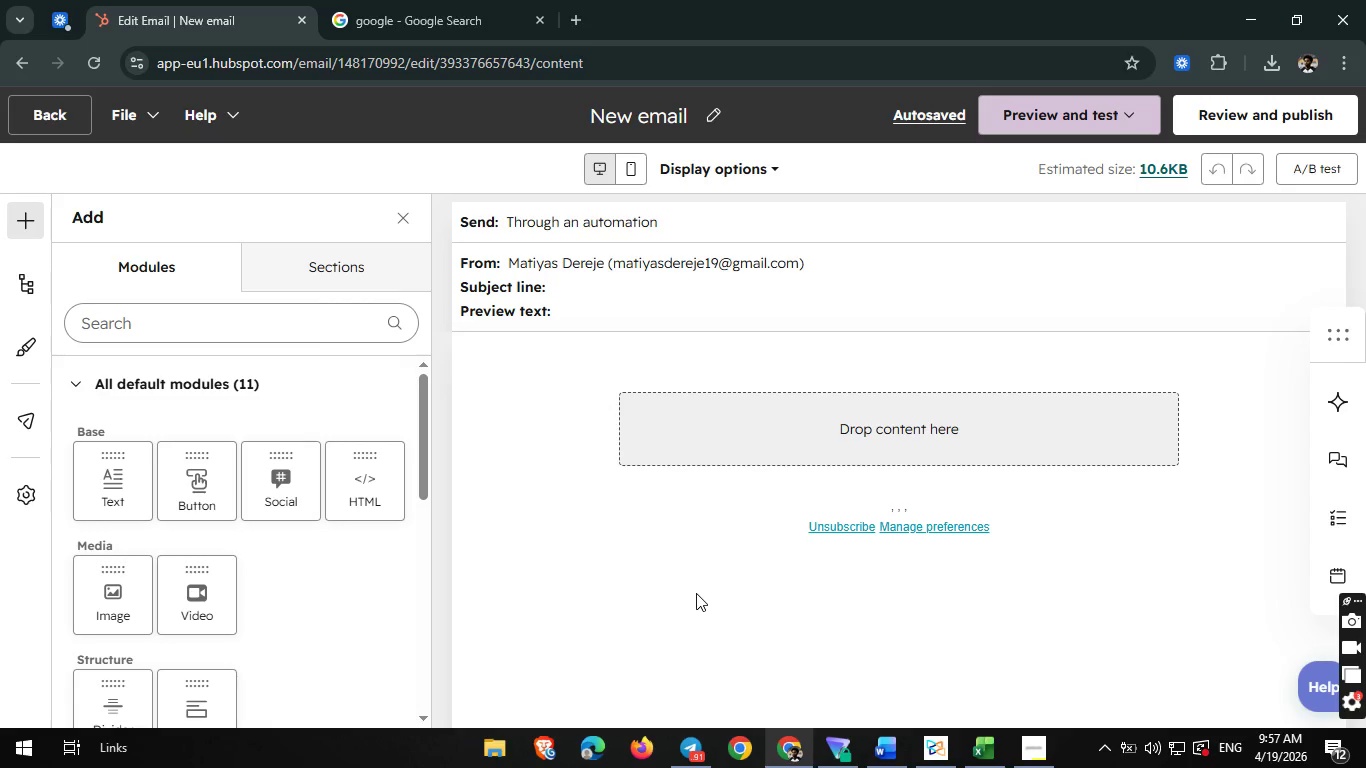 
left_click([710, 107])
 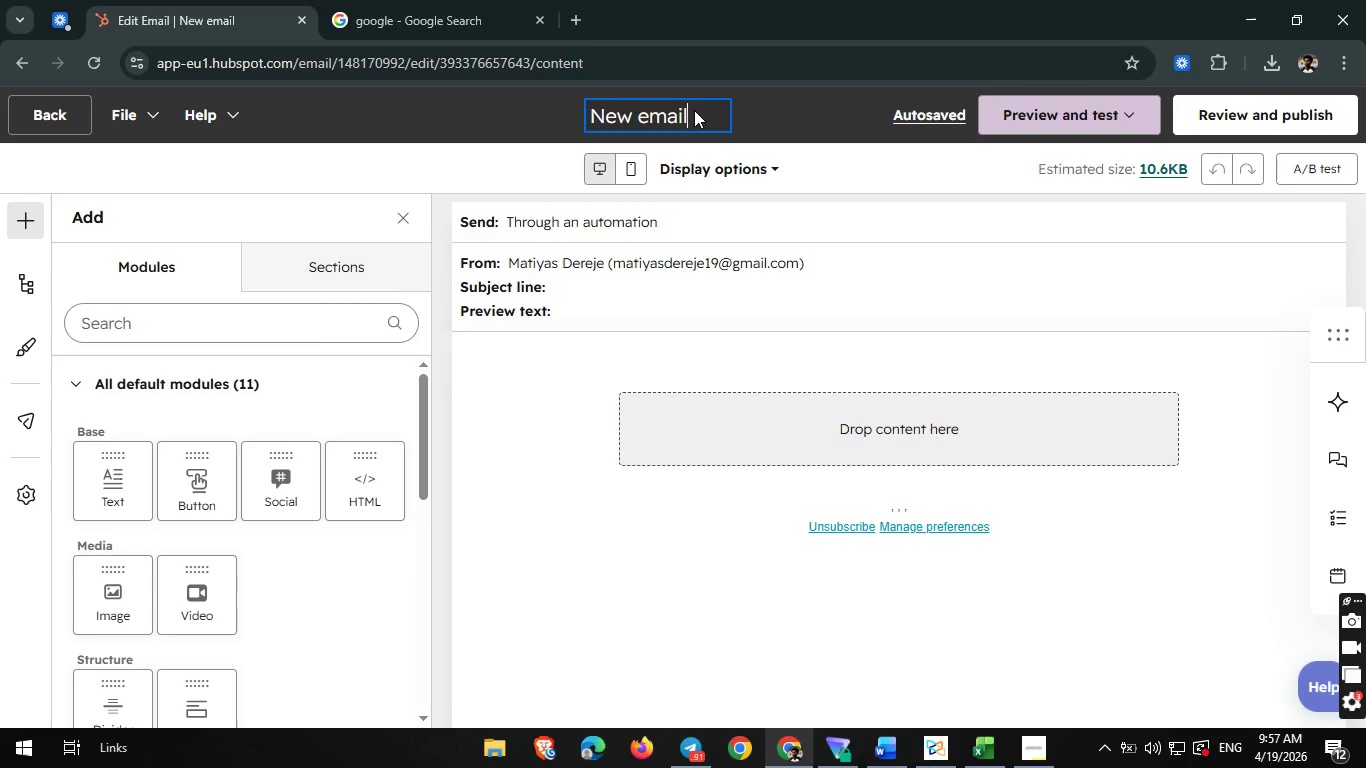 
key(Backspace)
key(Backspace)
key(Backspace)
key(Backspace)
key(Backspace)
key(Backspace)
key(Backspace)
key(Backspace)
key(Backspace)
type(Ec)
key(Backspace)
type(xpert Tip)
 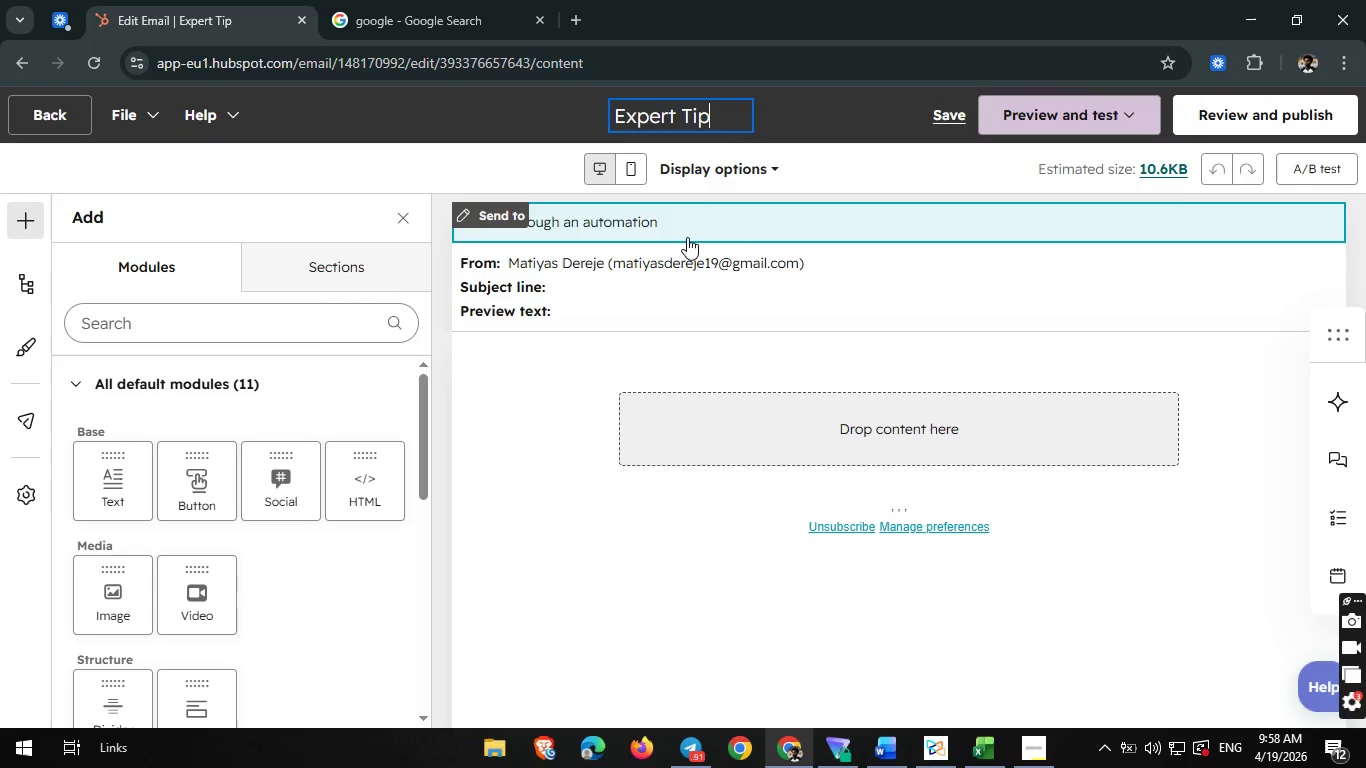 
left_click([672, 262])
 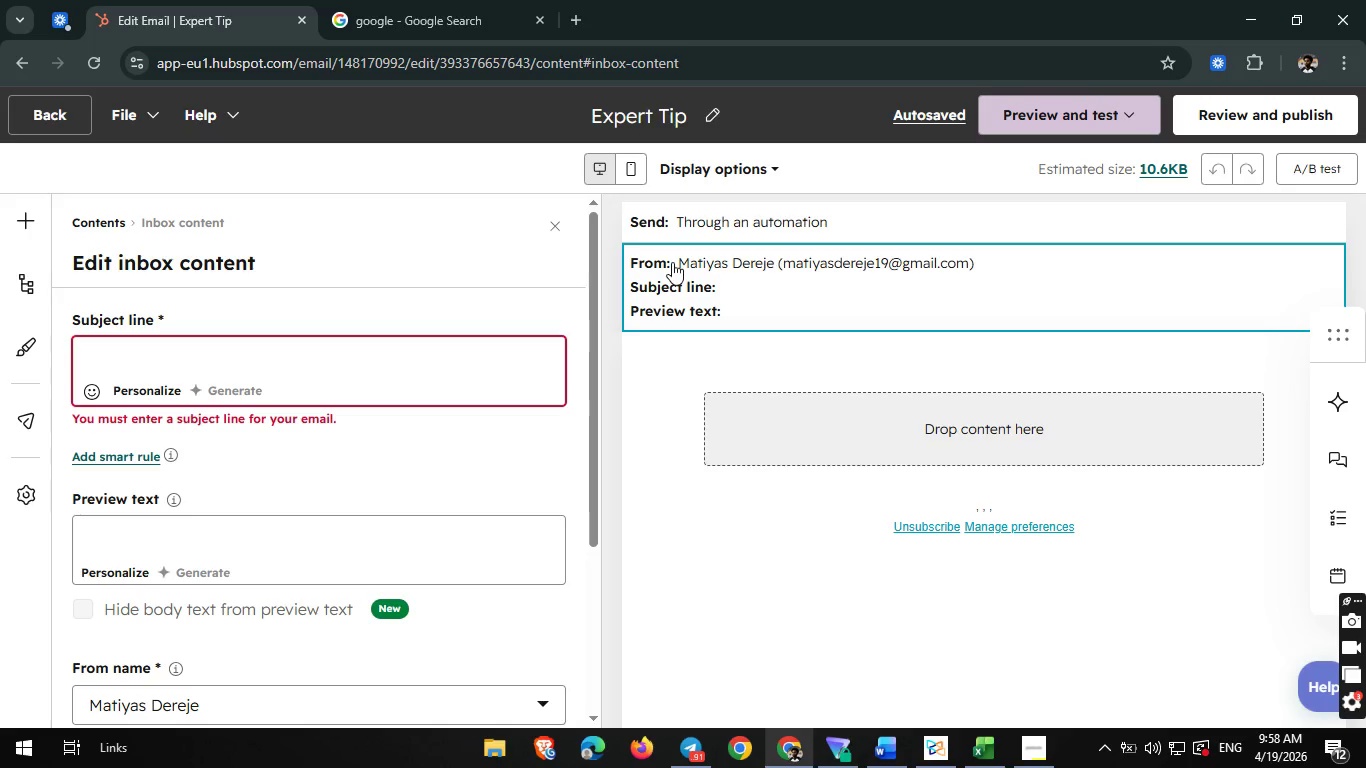 
wait(19.31)
 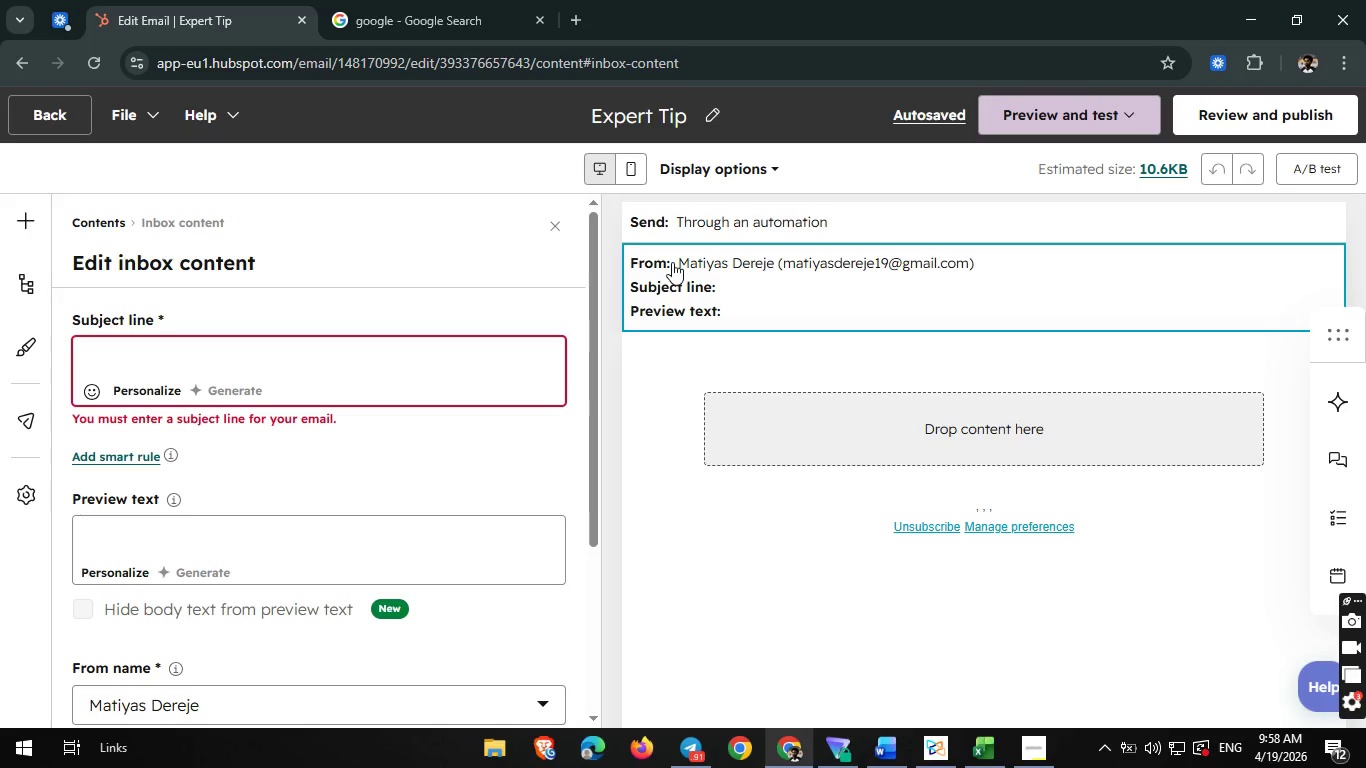 
key(Shift+ShiftRight)
 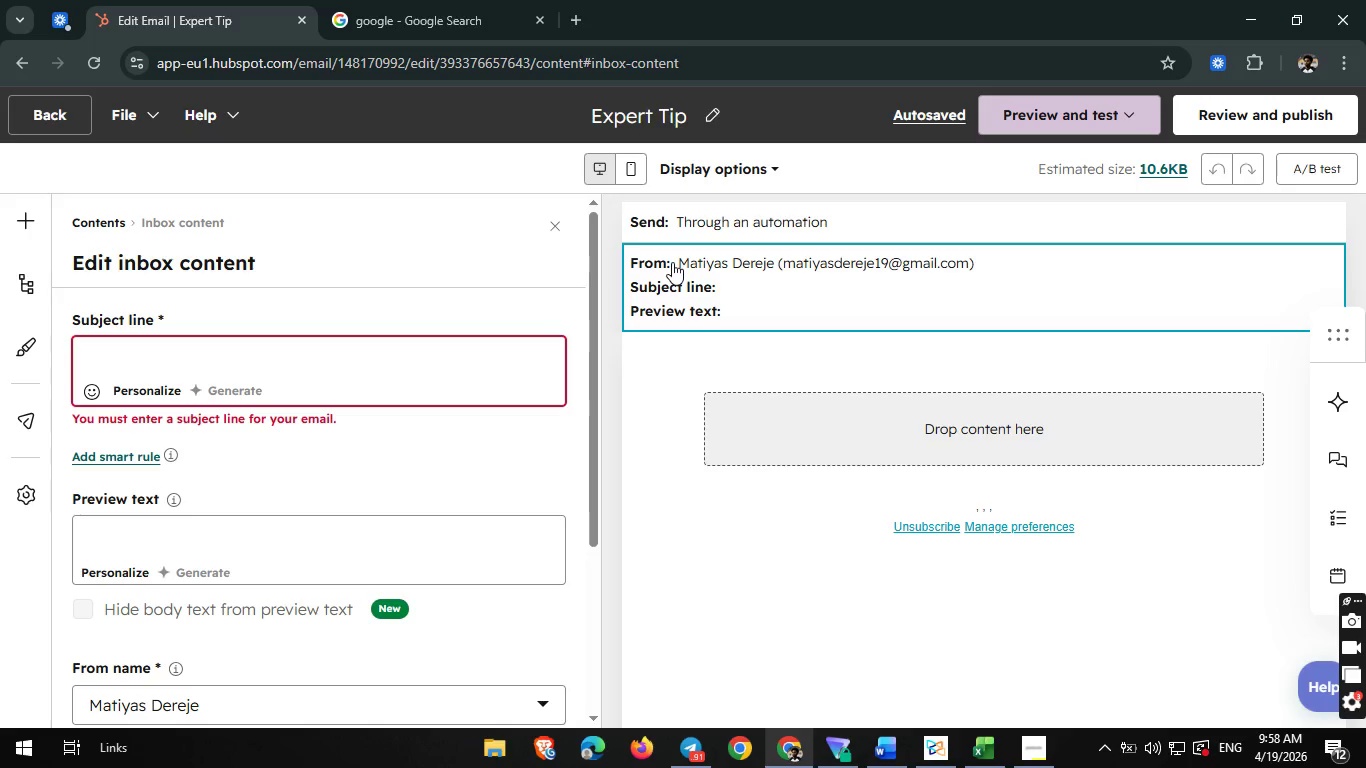 
key(Shift+A)
 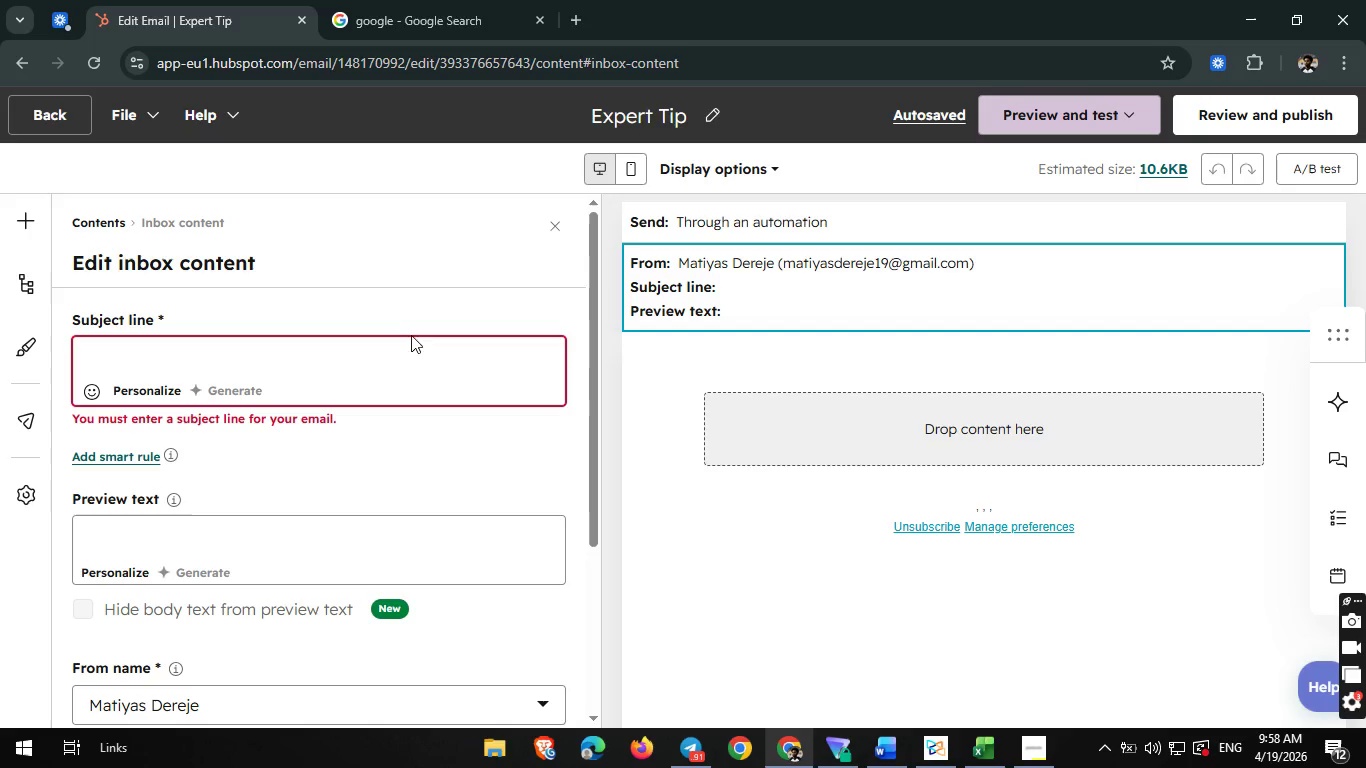 
left_click([395, 338])
 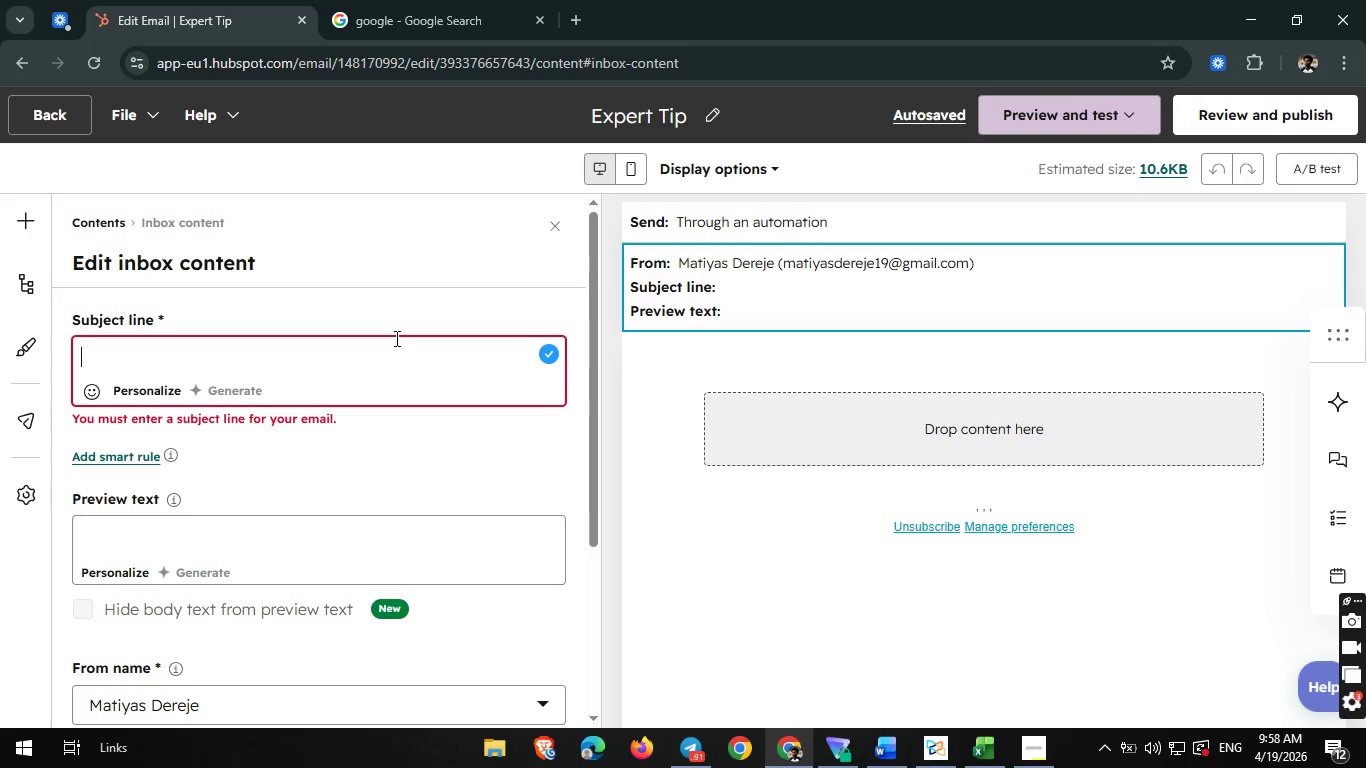 
type(A quick tip for Your)
 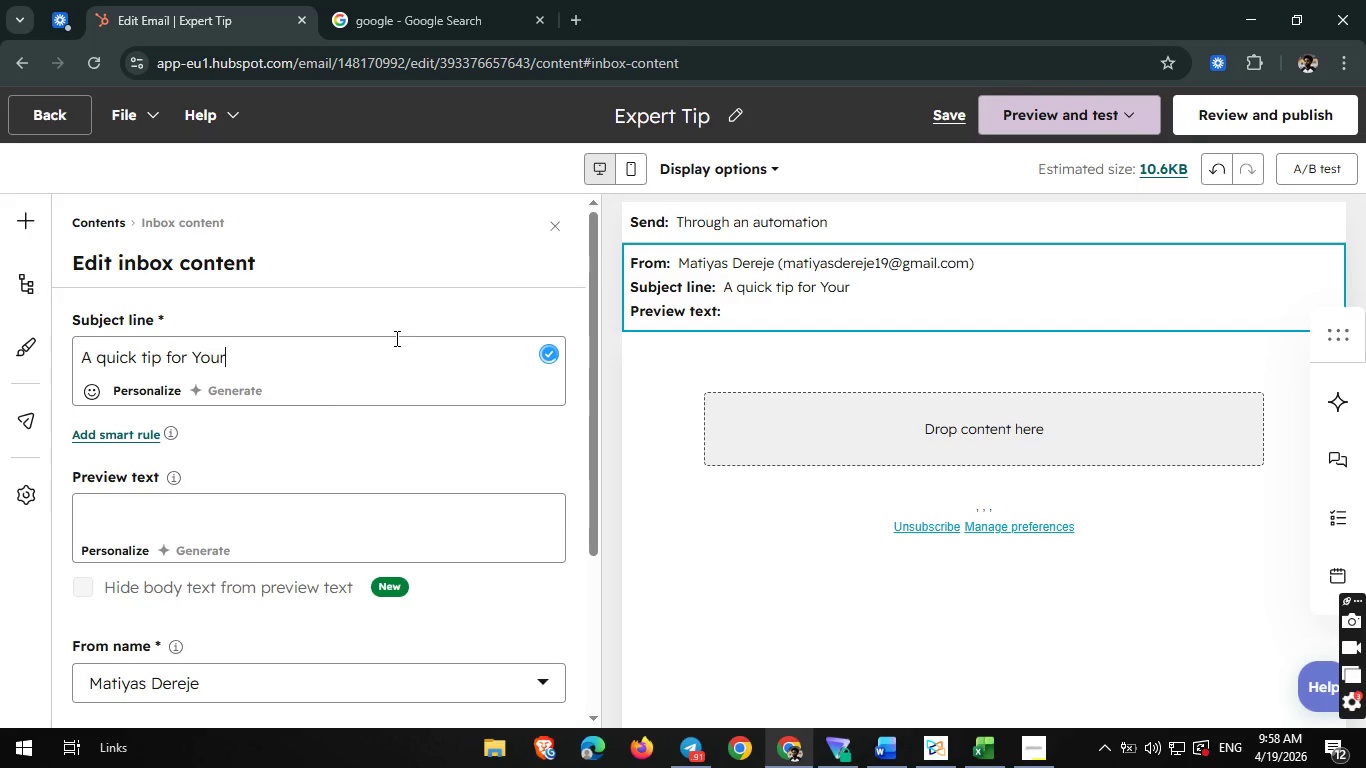 
wait(10.64)
 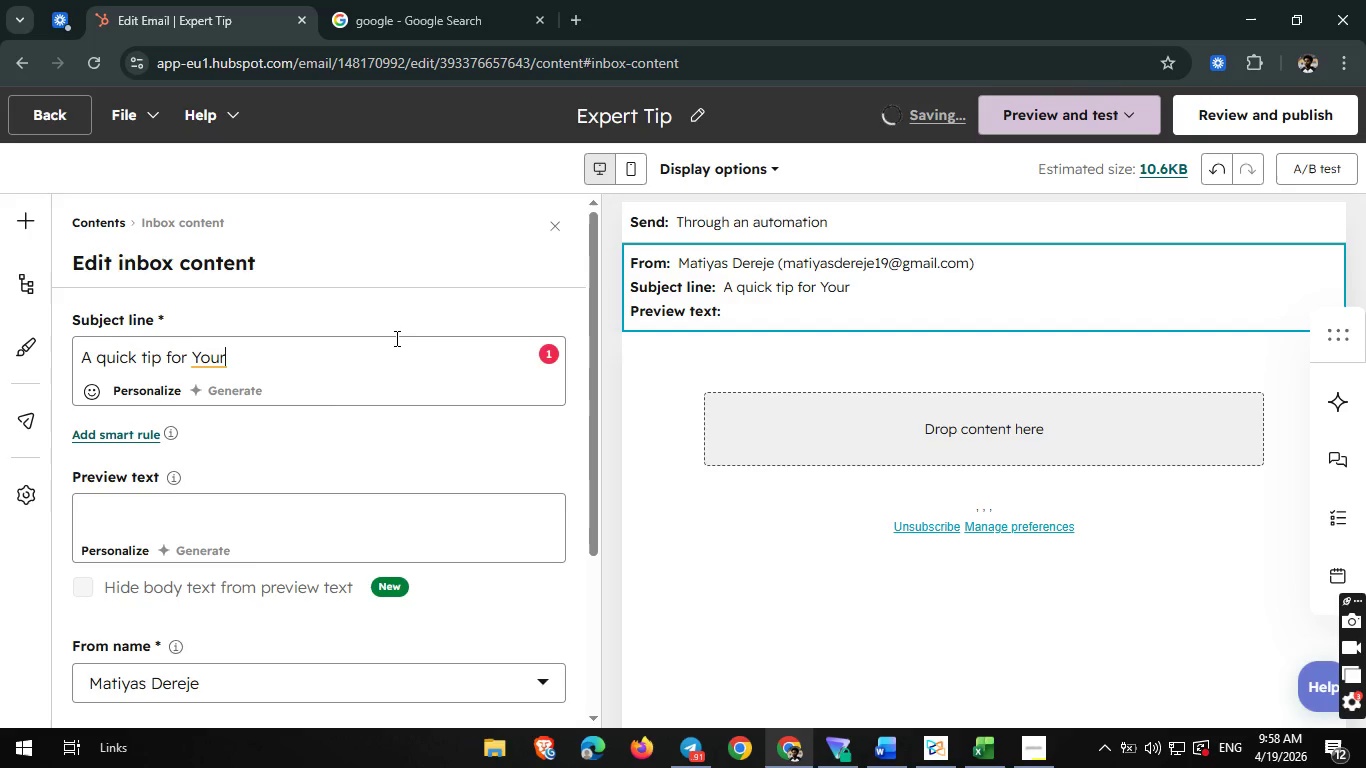 
key(Space)
 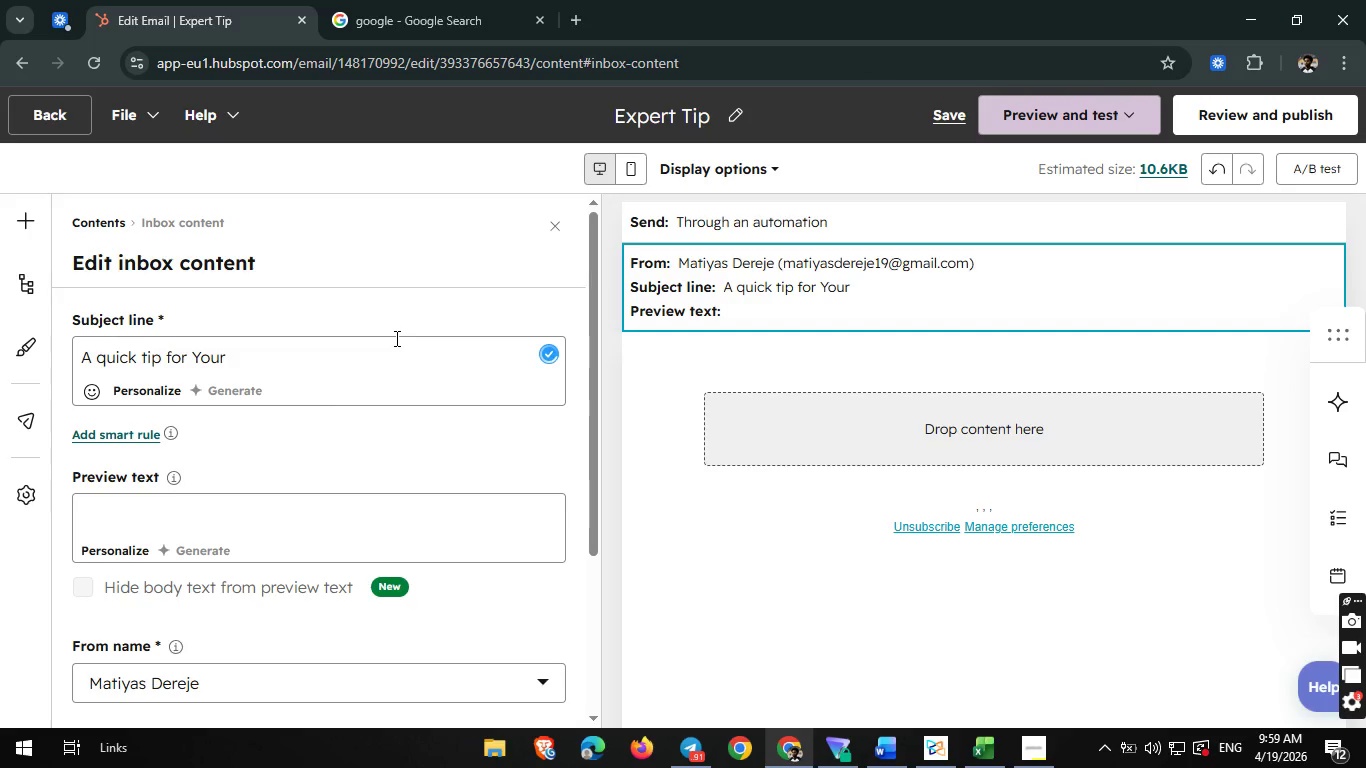 
key(Shift+BracketLeft)
 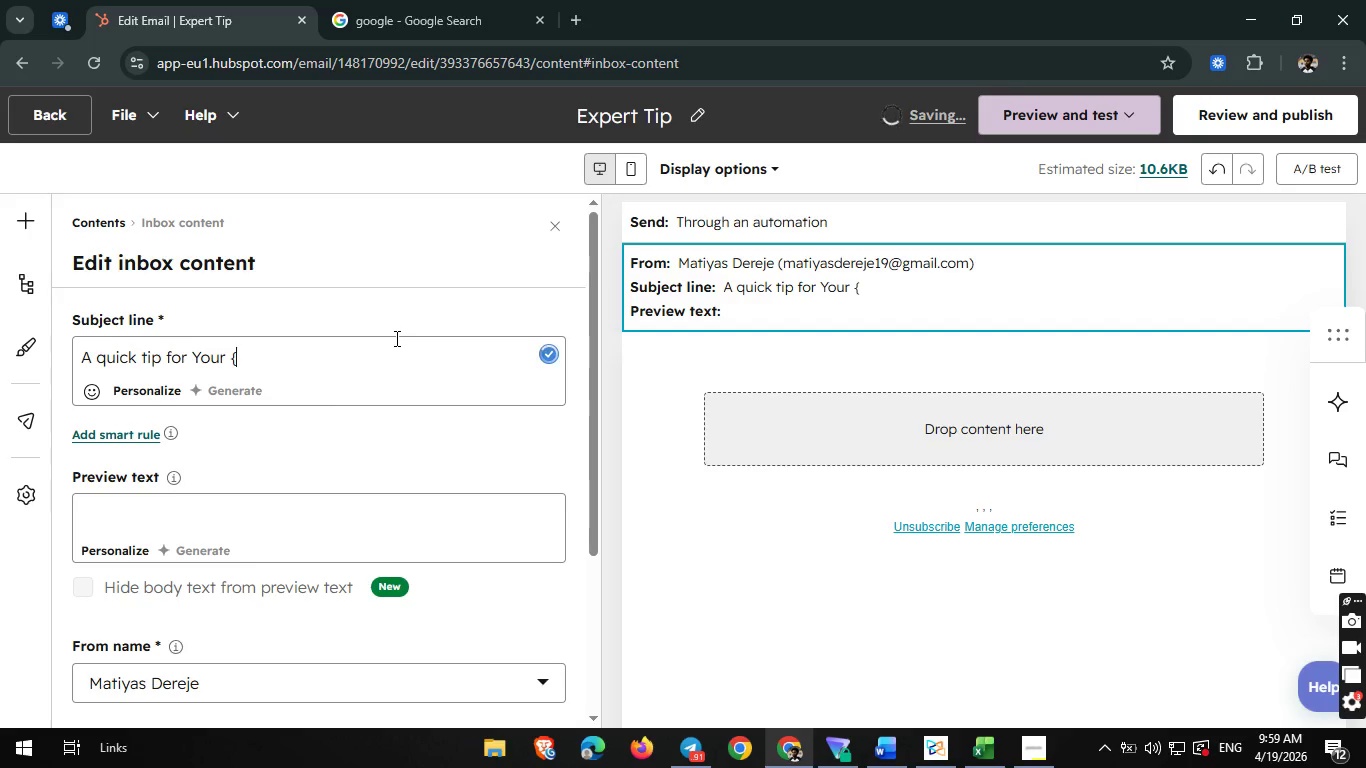 
key(Shift+BracketLeft)
 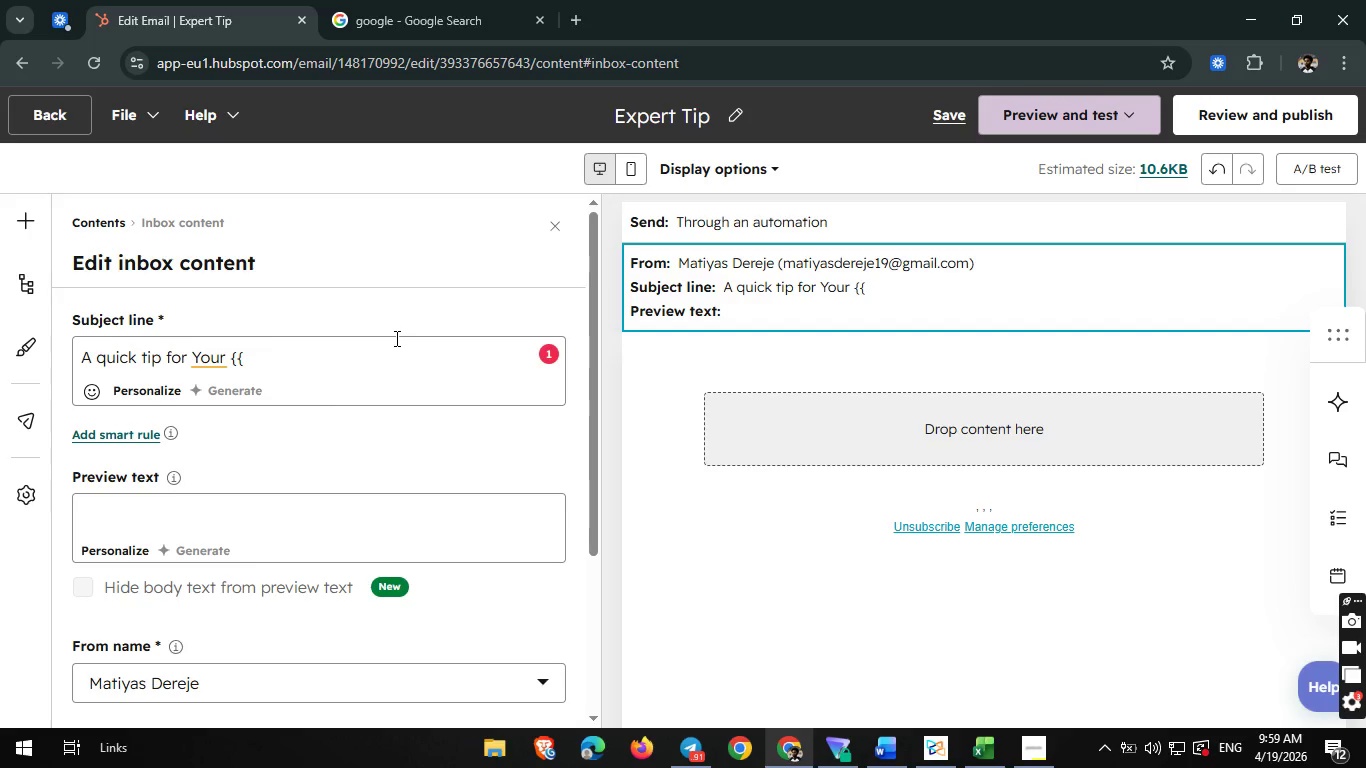 
left_click([398, 341])
 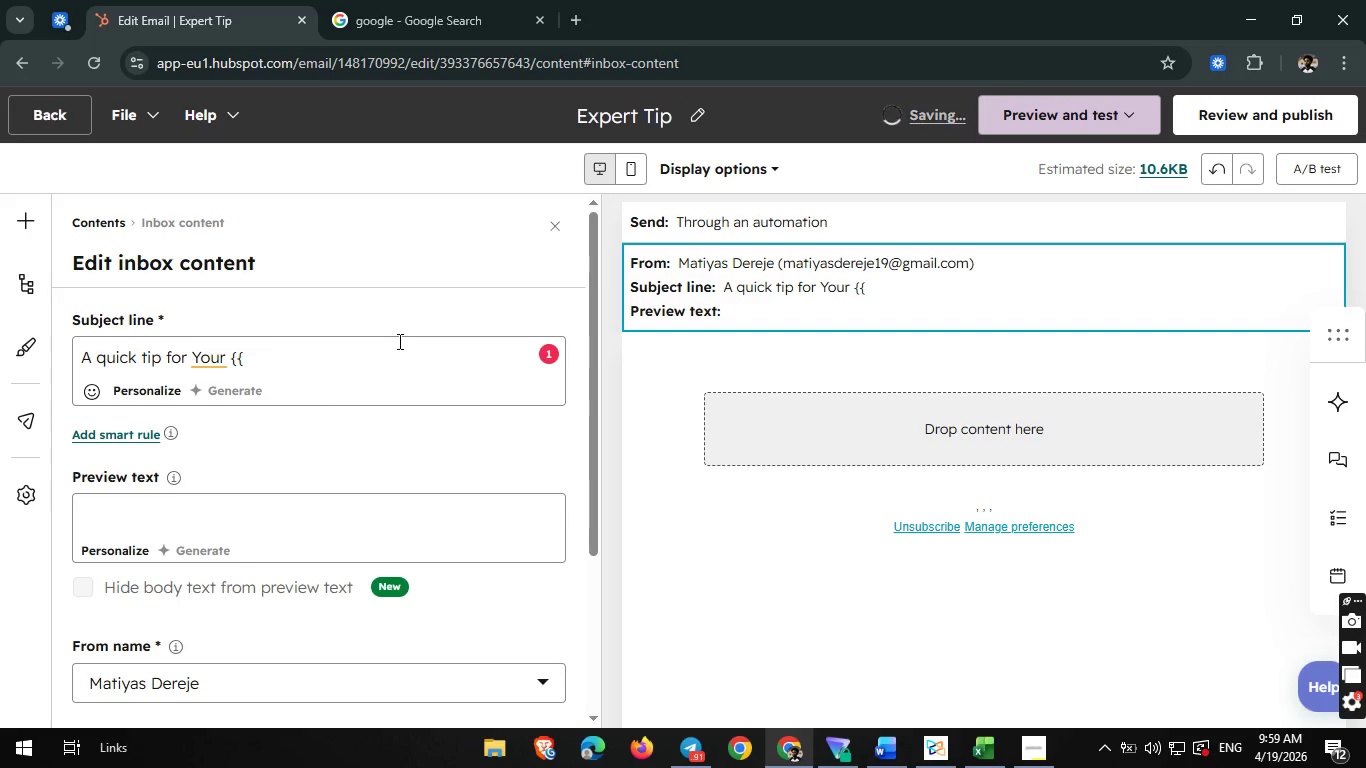 
type( contact.primary bike style }})
 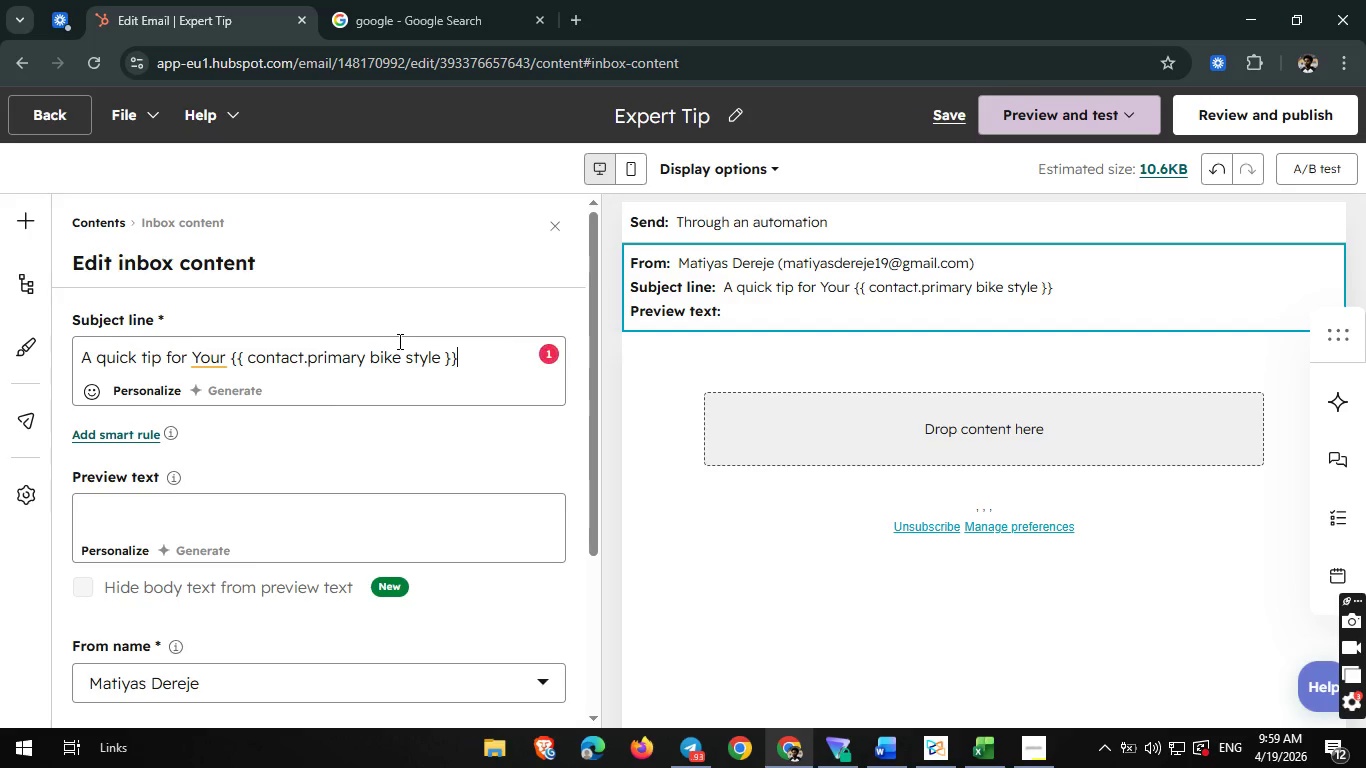 
left_click([787, 426])
 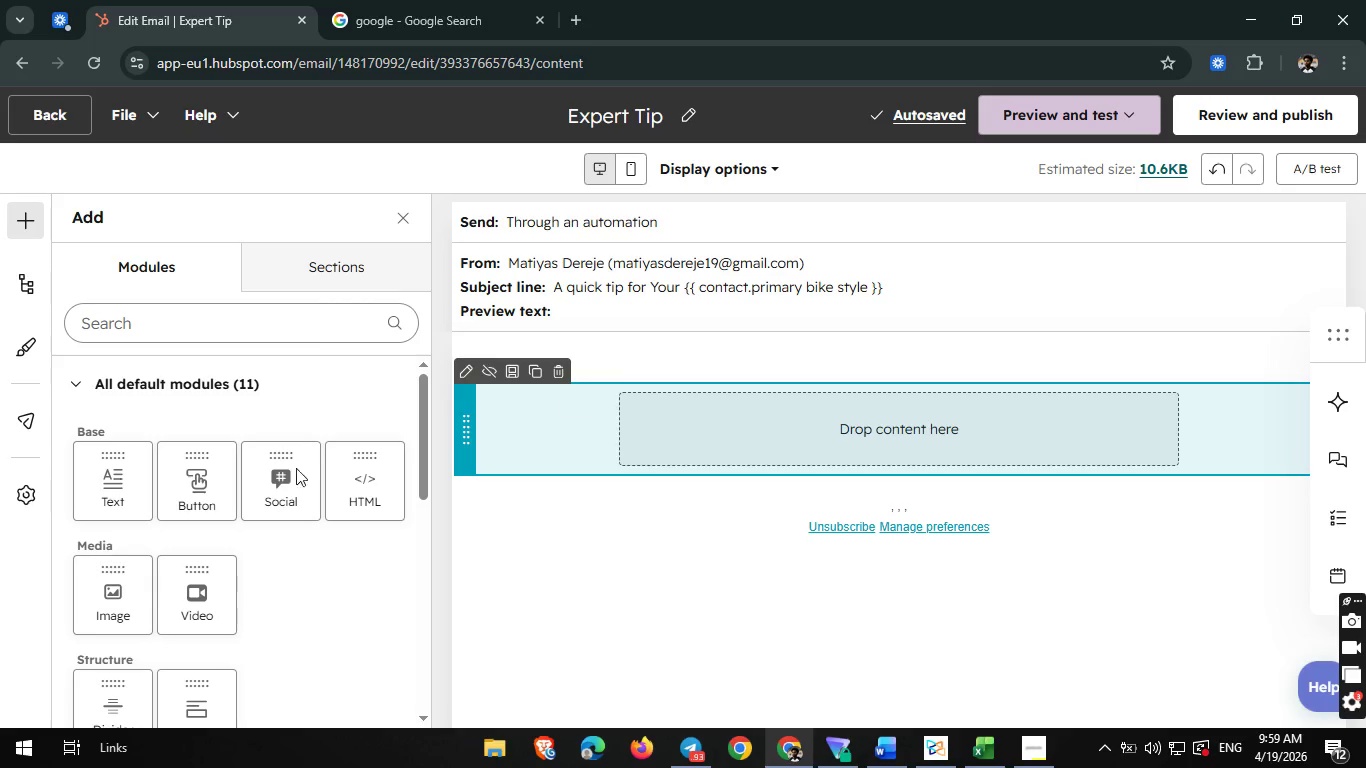 
wait(5.02)
 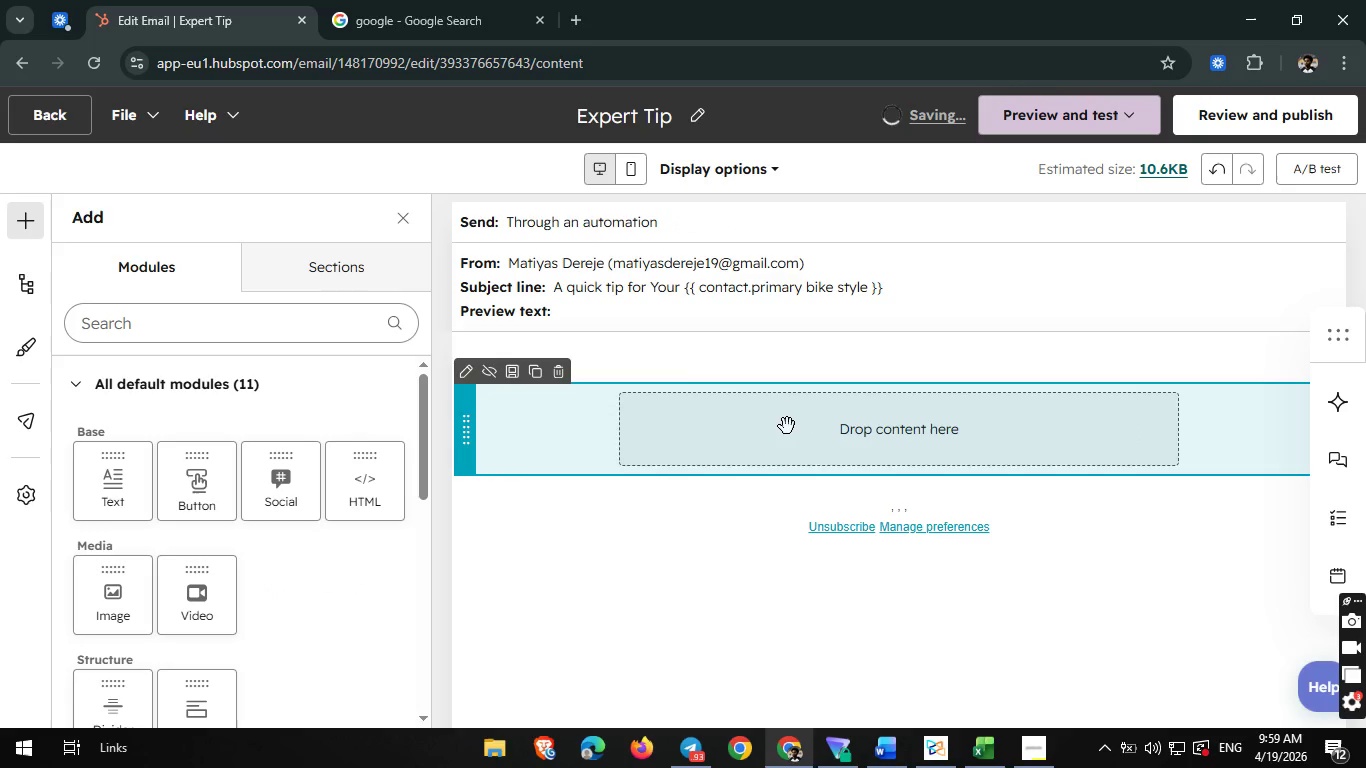 
left_click_drag(start_coordinate=[115, 494], to_coordinate=[666, 427])
 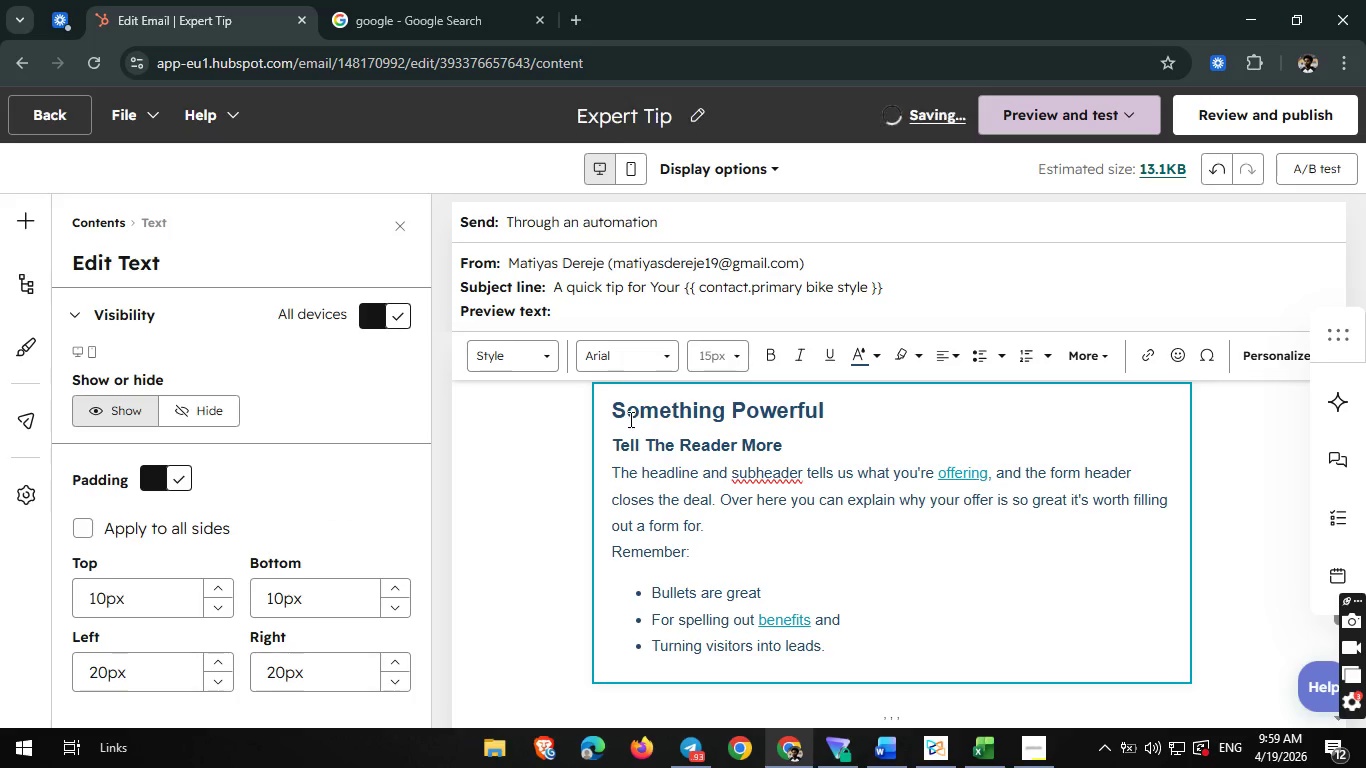 
left_click_drag(start_coordinate=[614, 409], to_coordinate=[820, 643])
 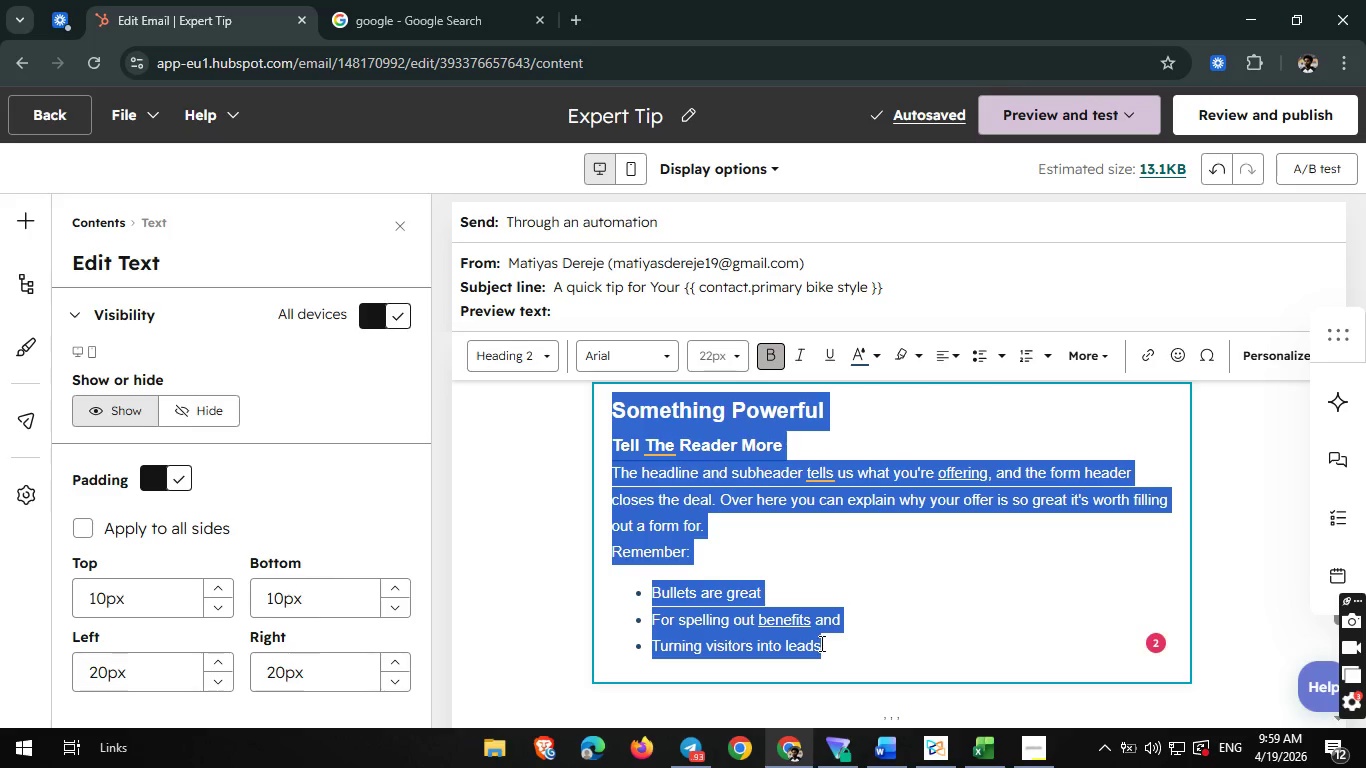 
key(Backspace)
 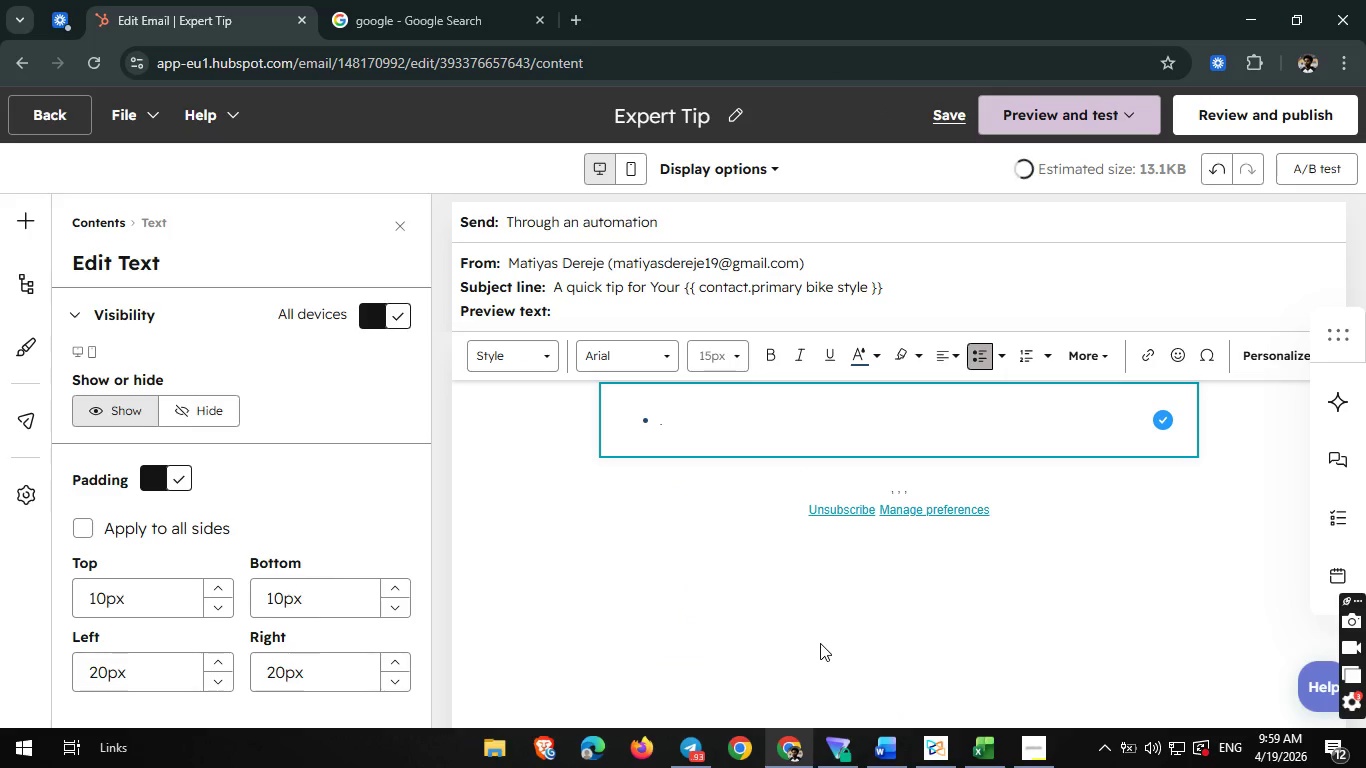 
key(Backspace)
 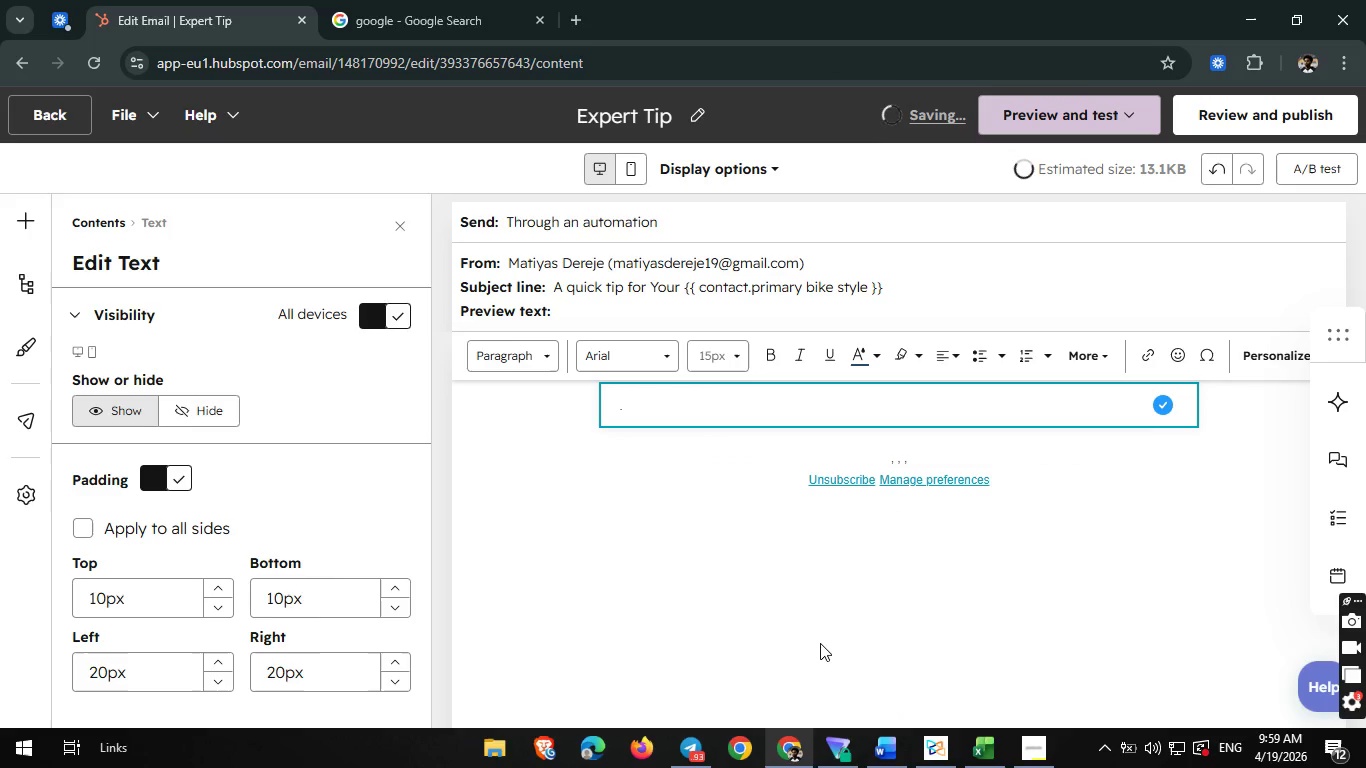 
wait(5.58)
 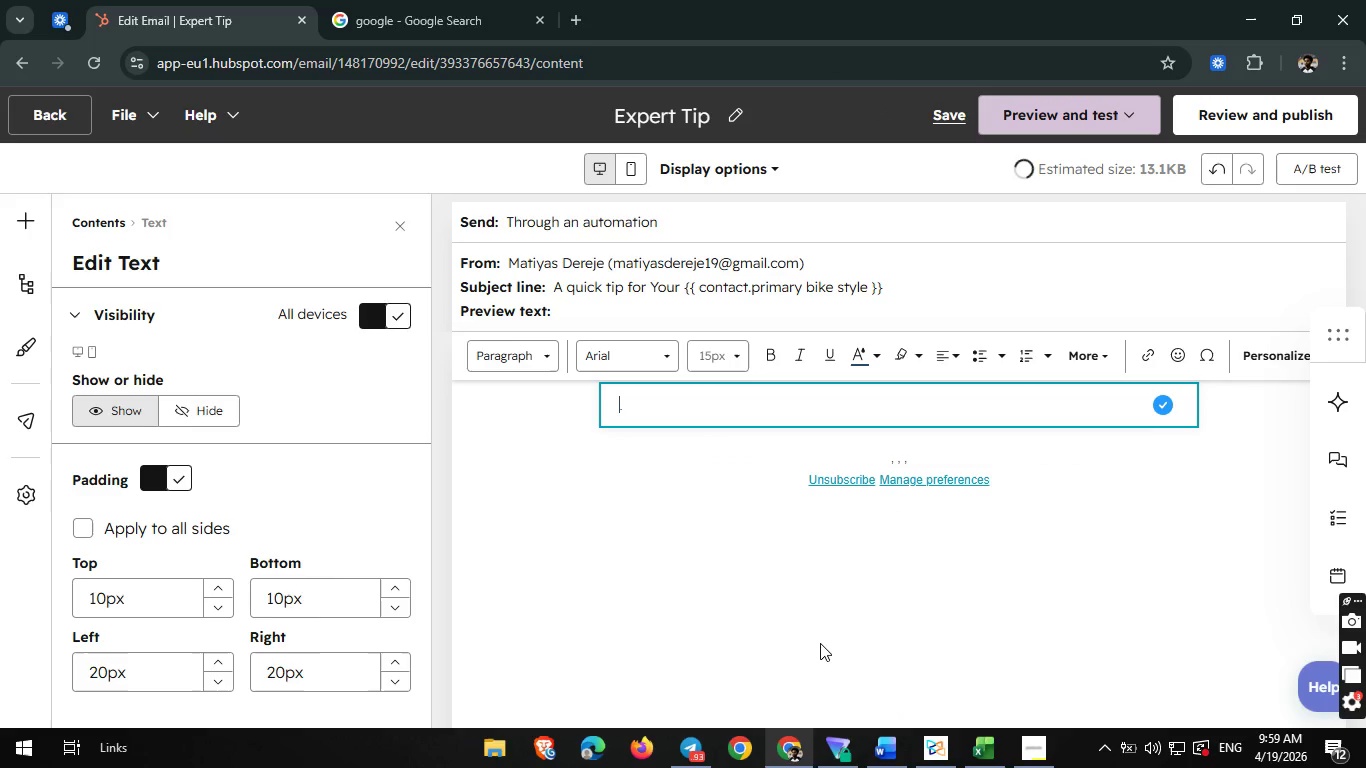 
type(Hi )
 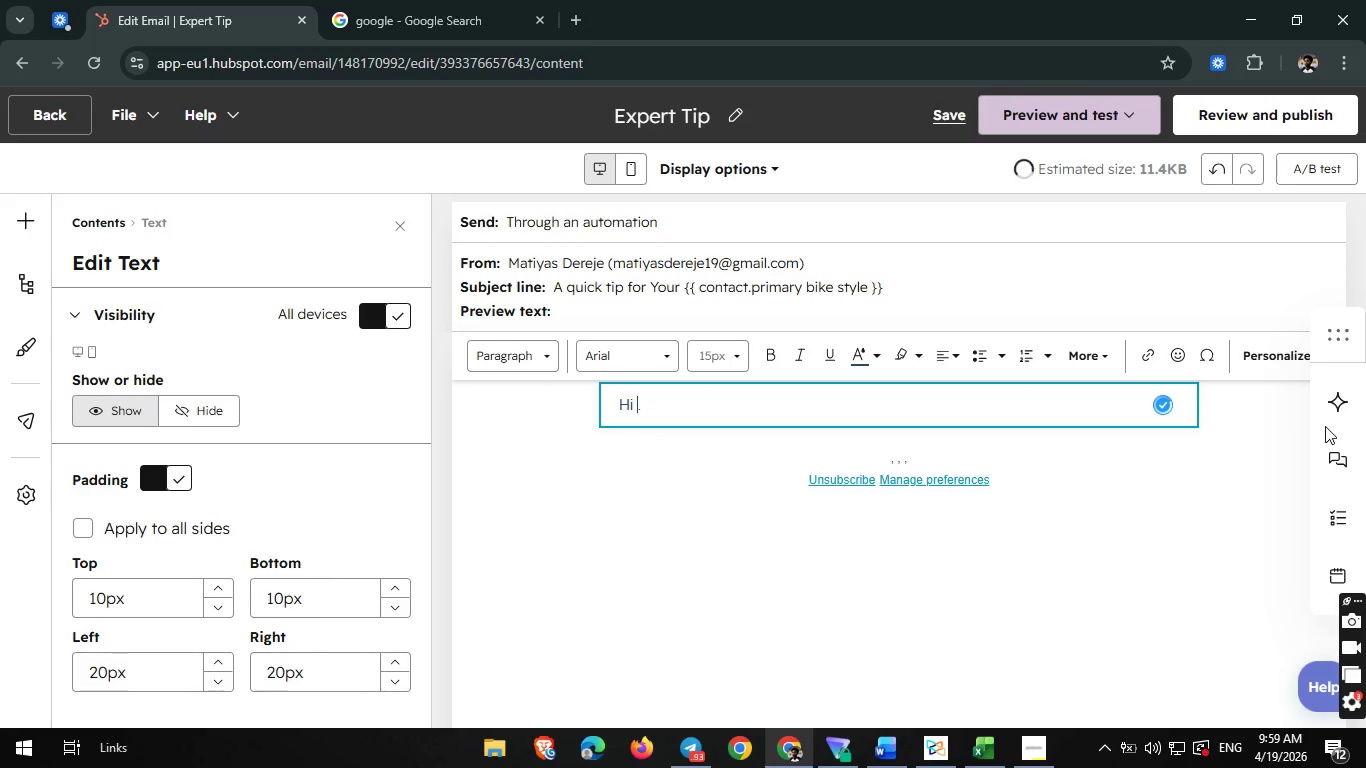 
left_click([1284, 368])
 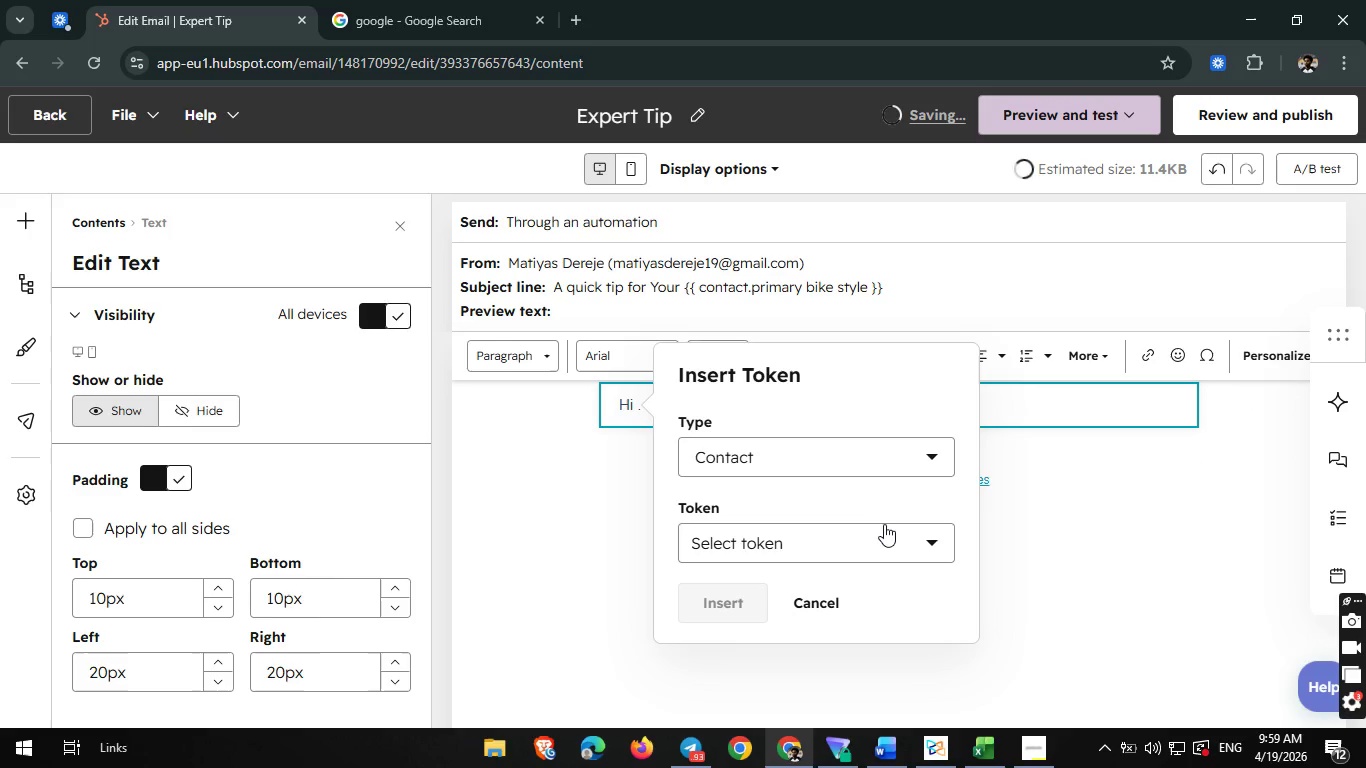 
left_click([854, 537])
 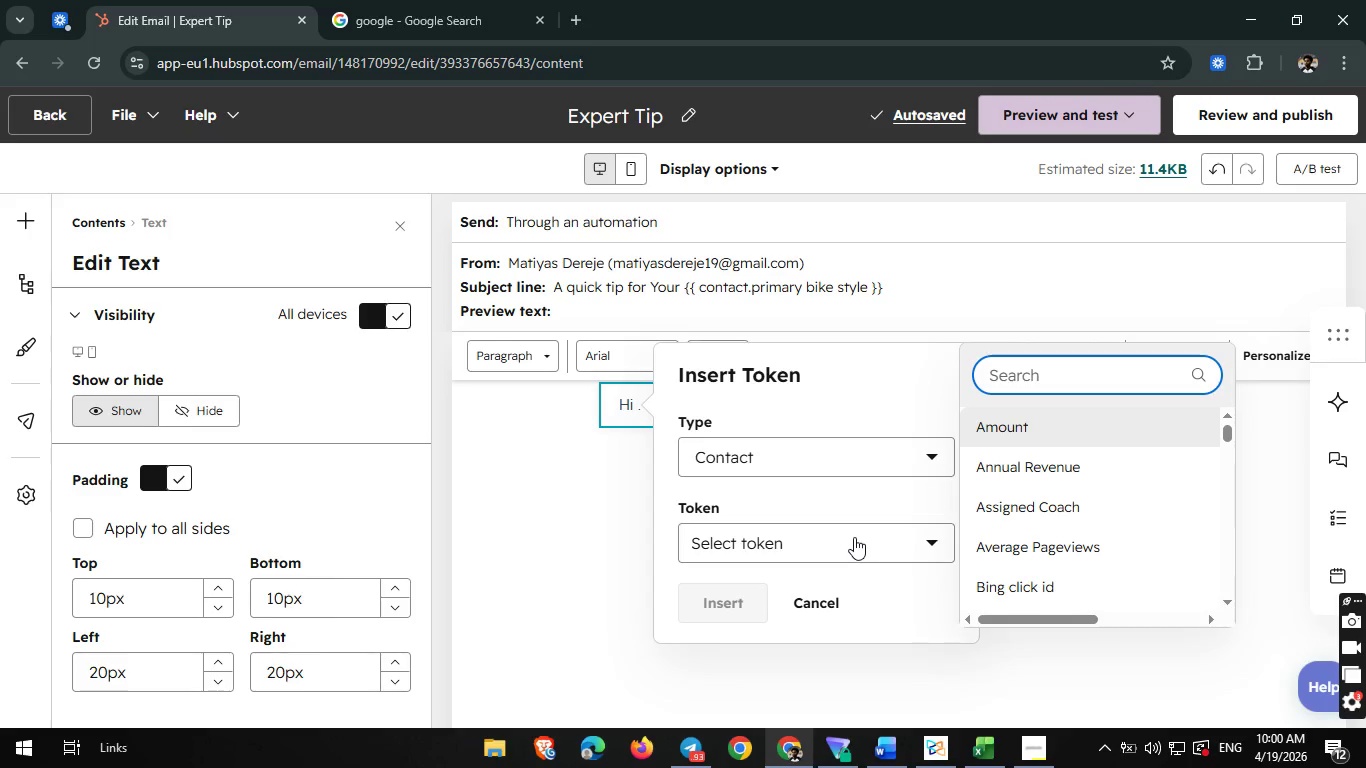 
wait(10.53)
 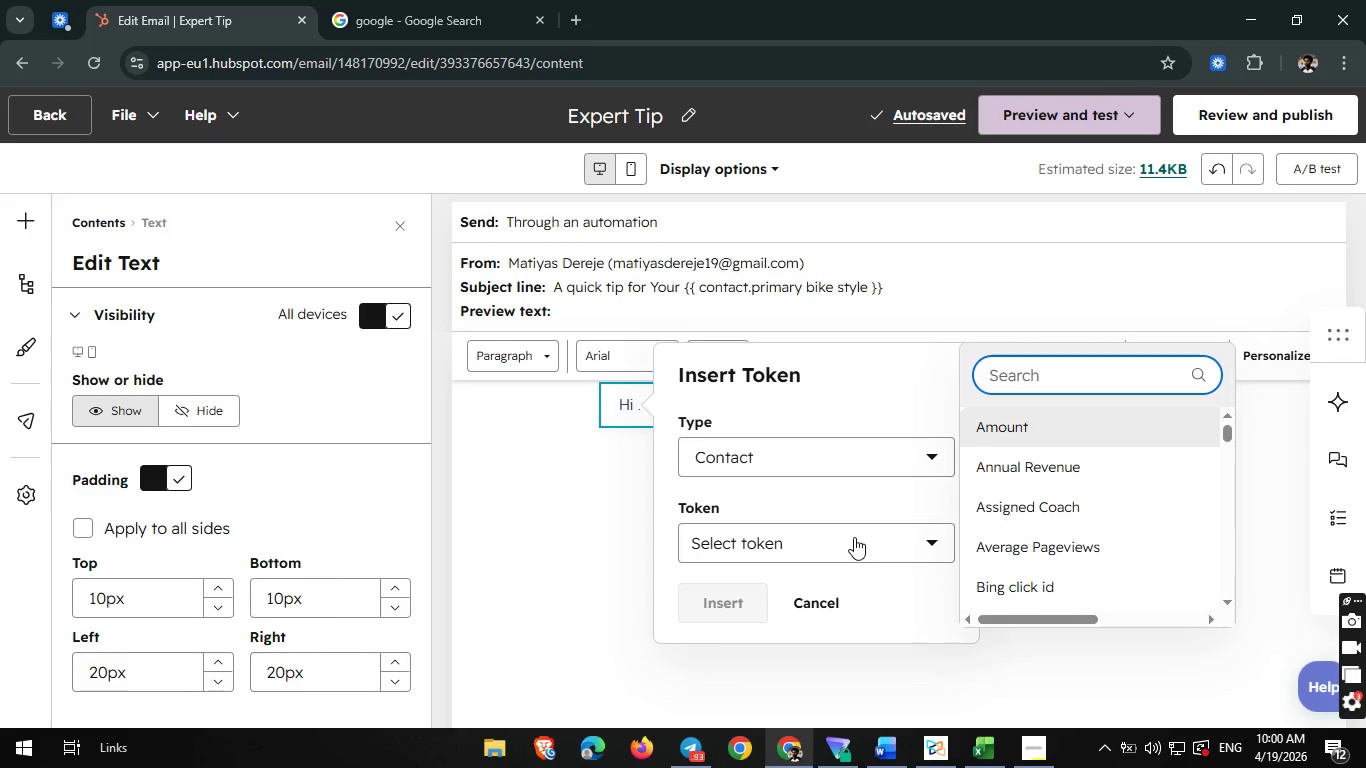 
type(fir)
 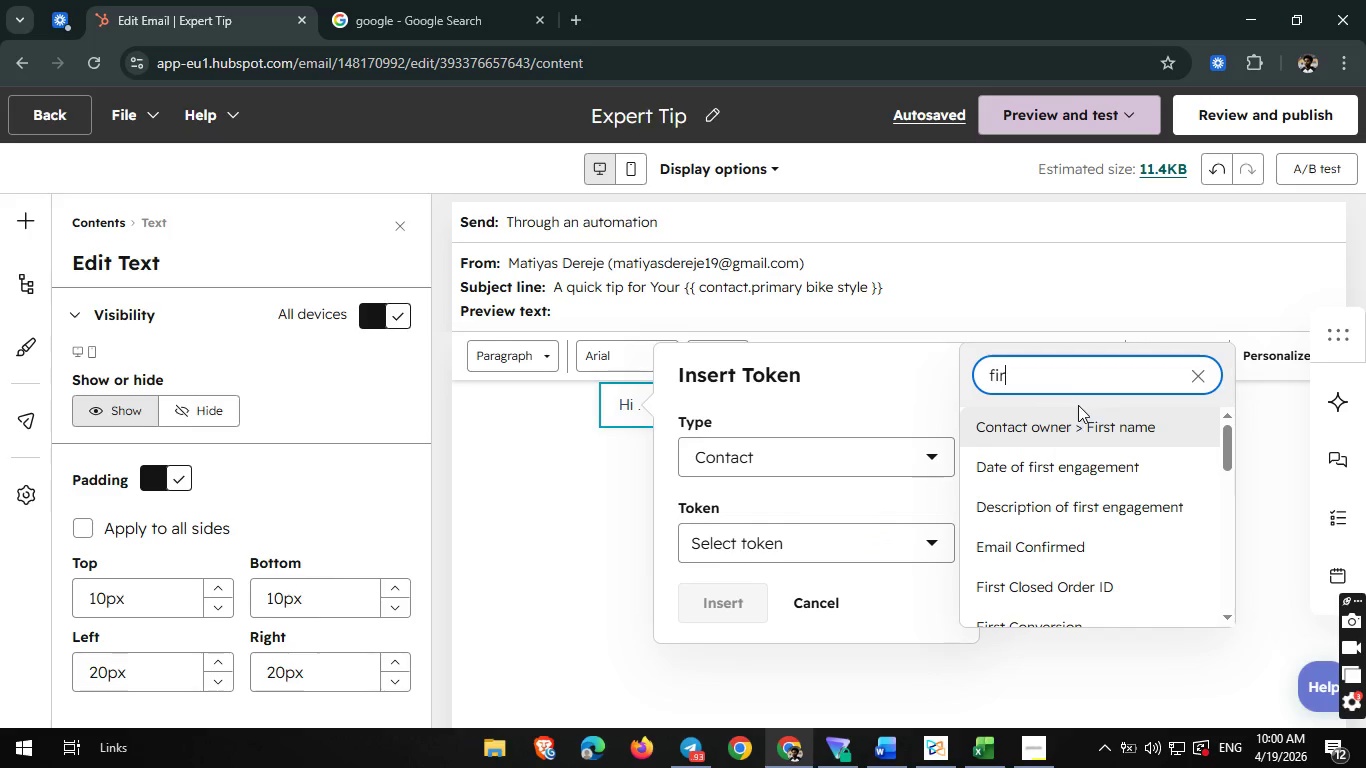 
left_click([1067, 415])
 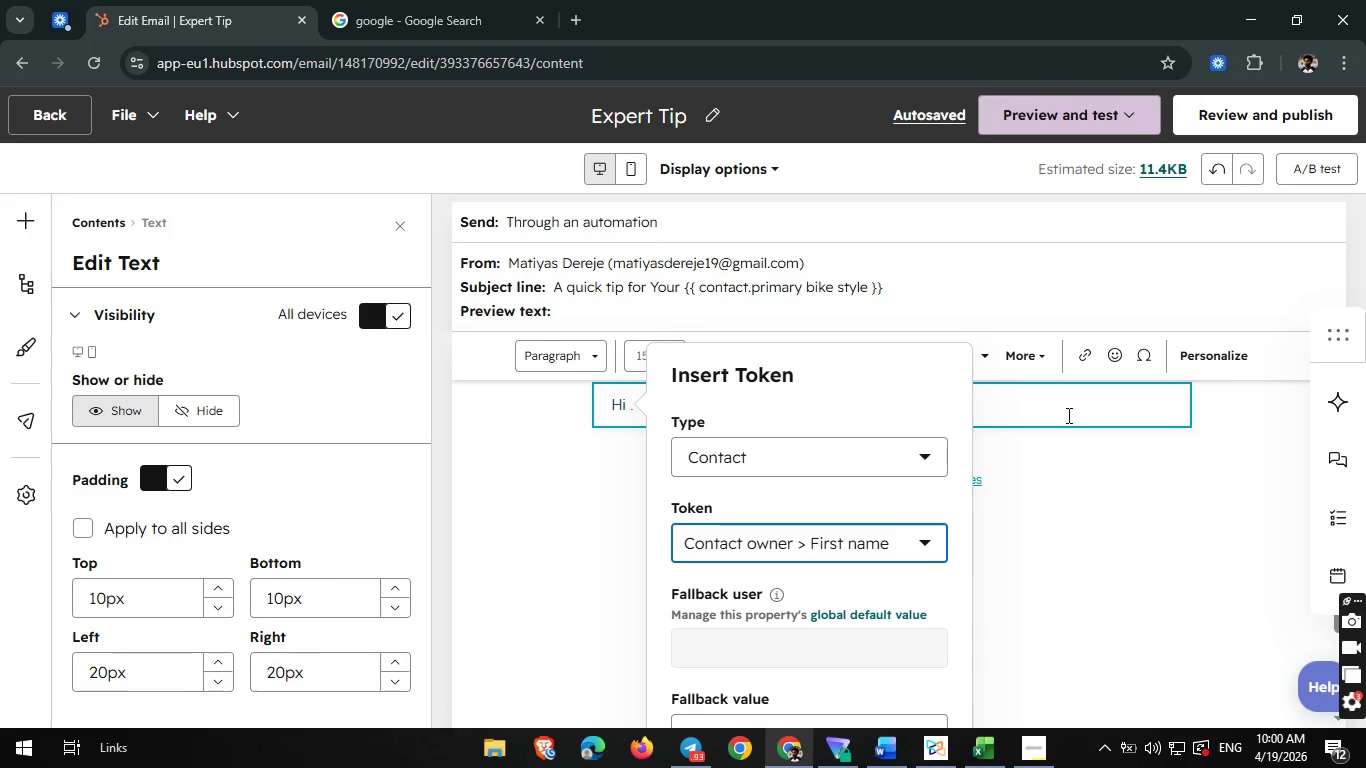 
scroll: coordinate [1067, 415], scroll_direction: down, amount: 1.0
 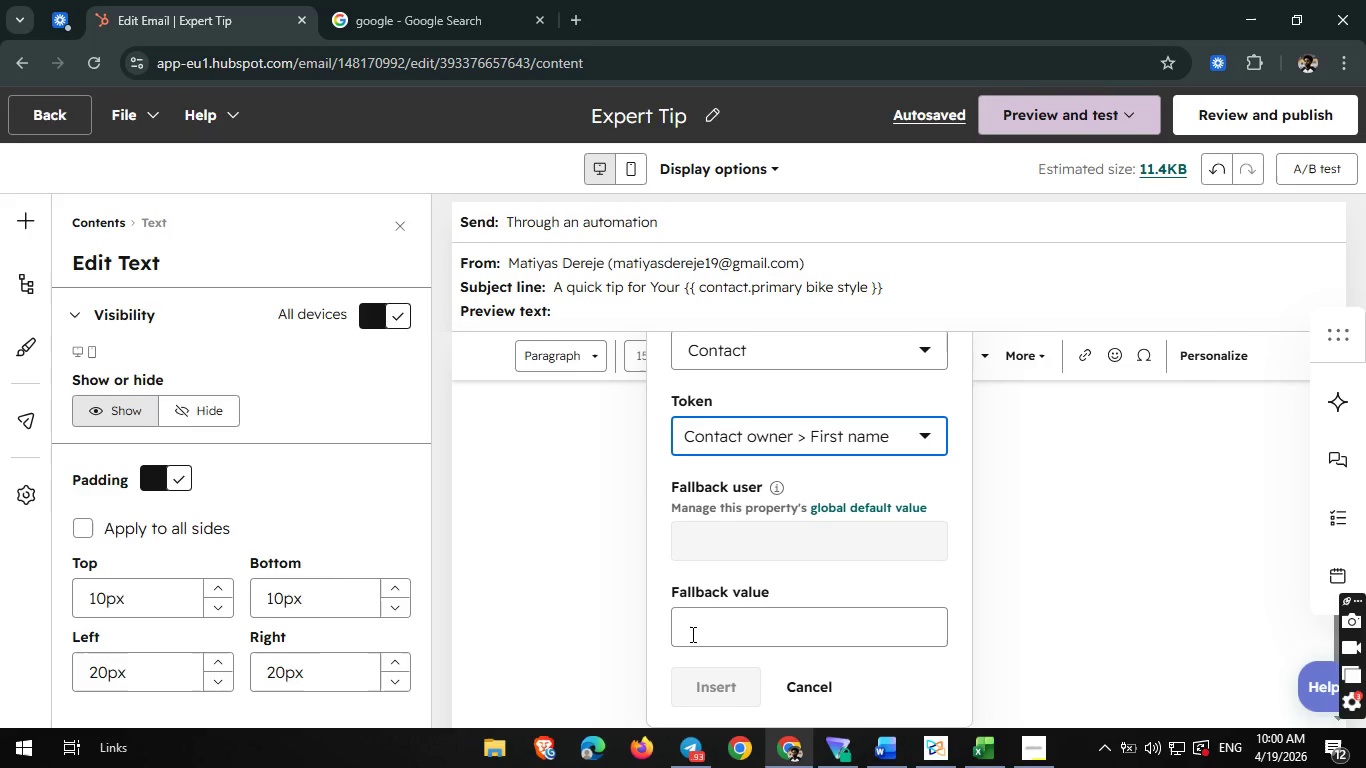 
left_click([691, 634])
 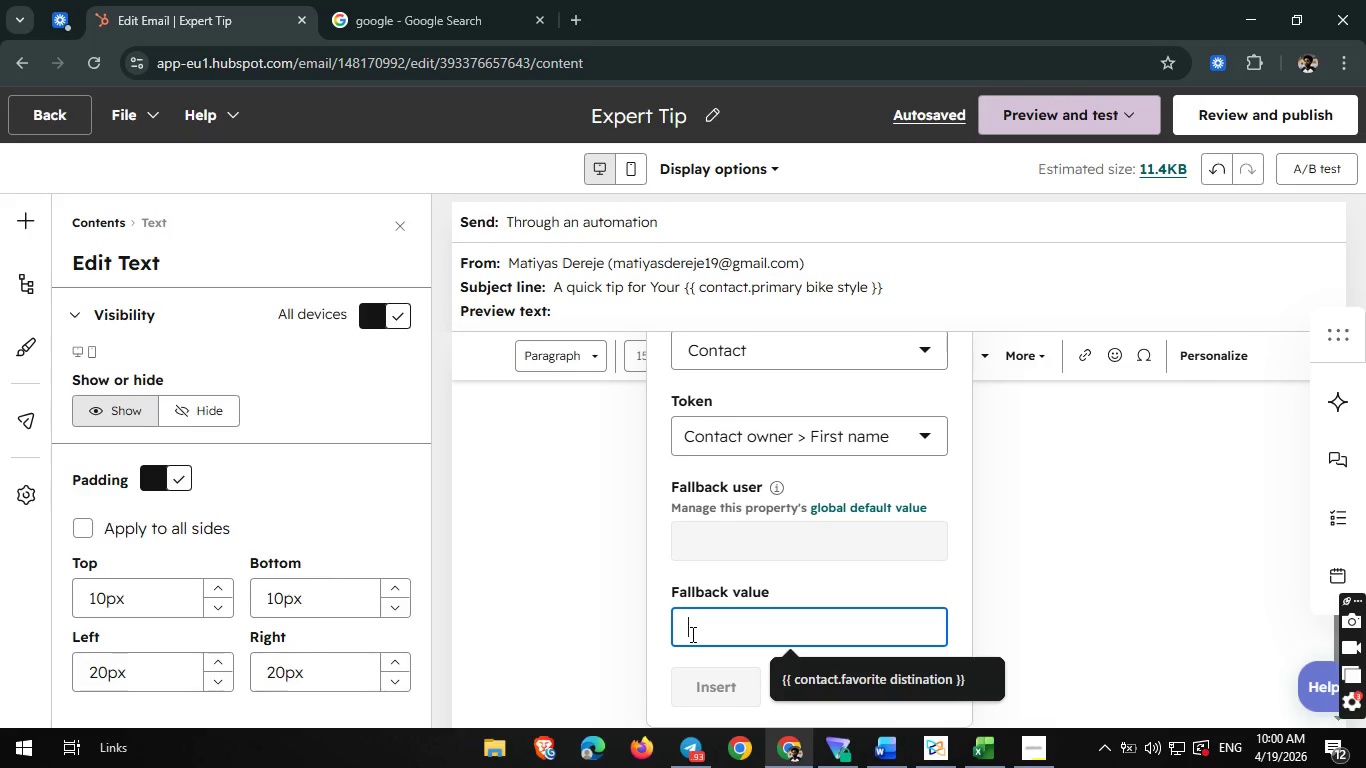 
key(Shift+BracketLeft)
 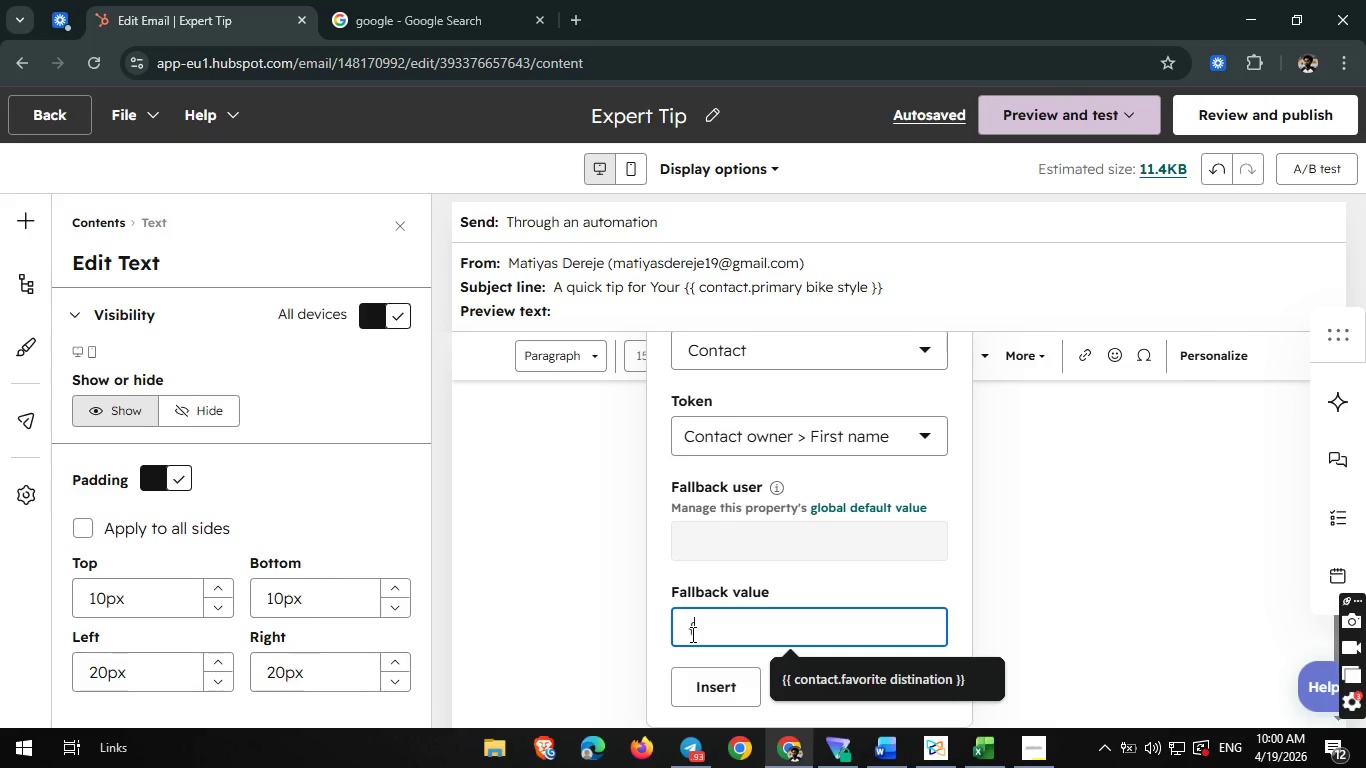 
key(Shift+BracketLeft)
 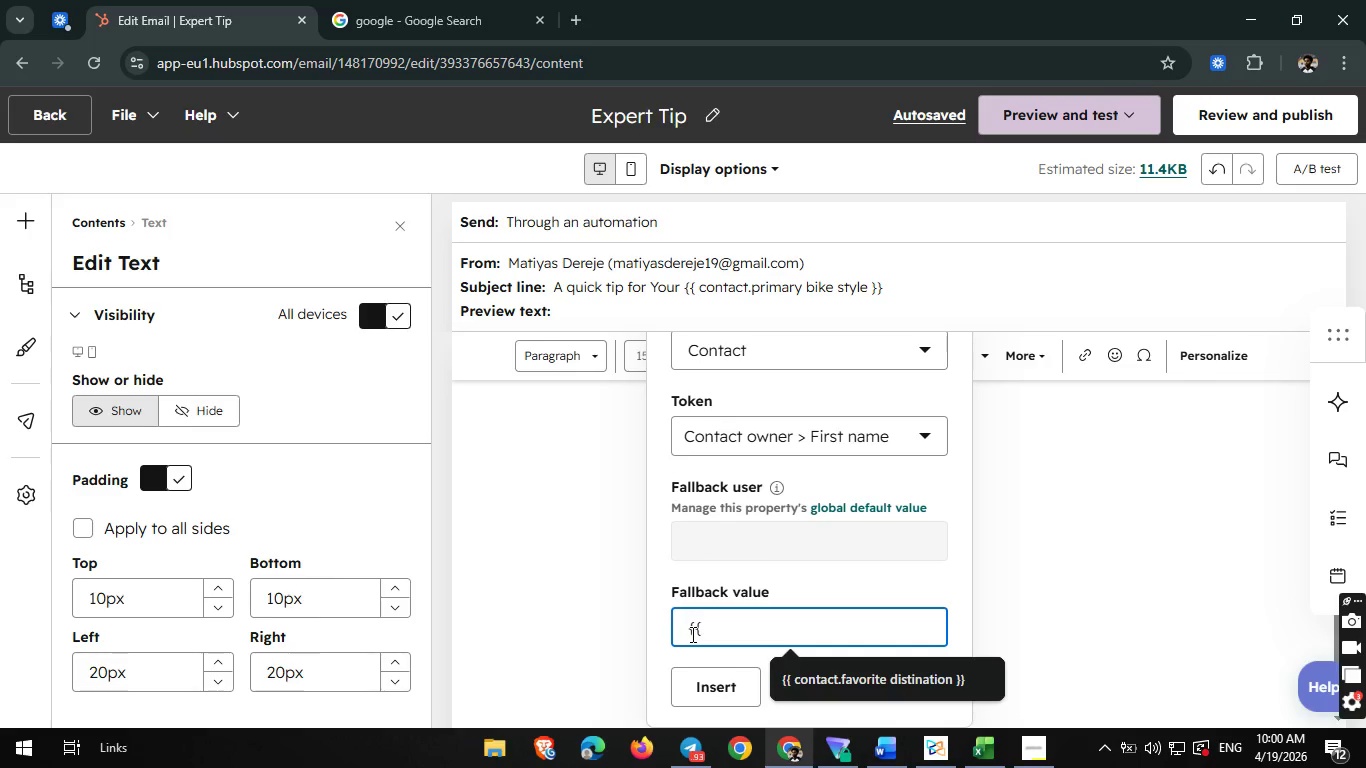 
key(Space)
 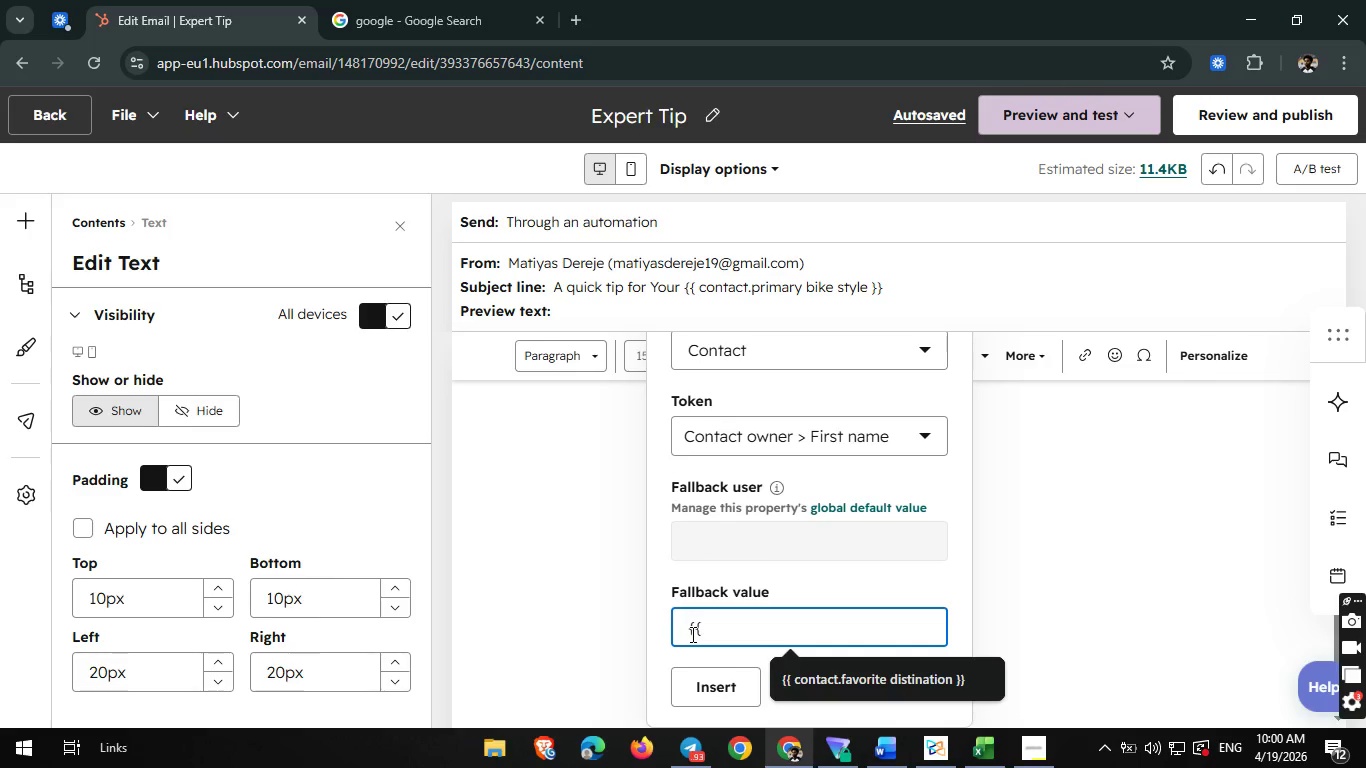 
type(contact.firstname }})
 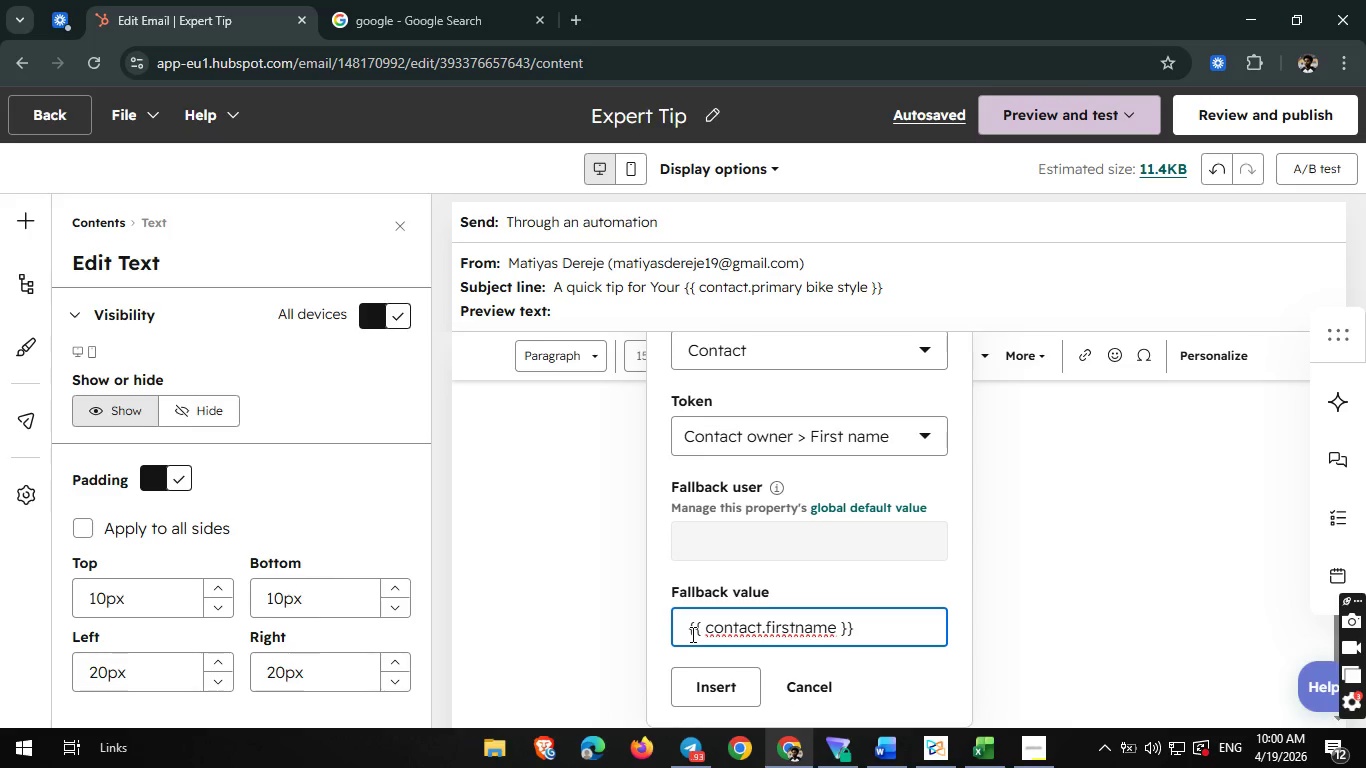 
left_click([710, 691])
 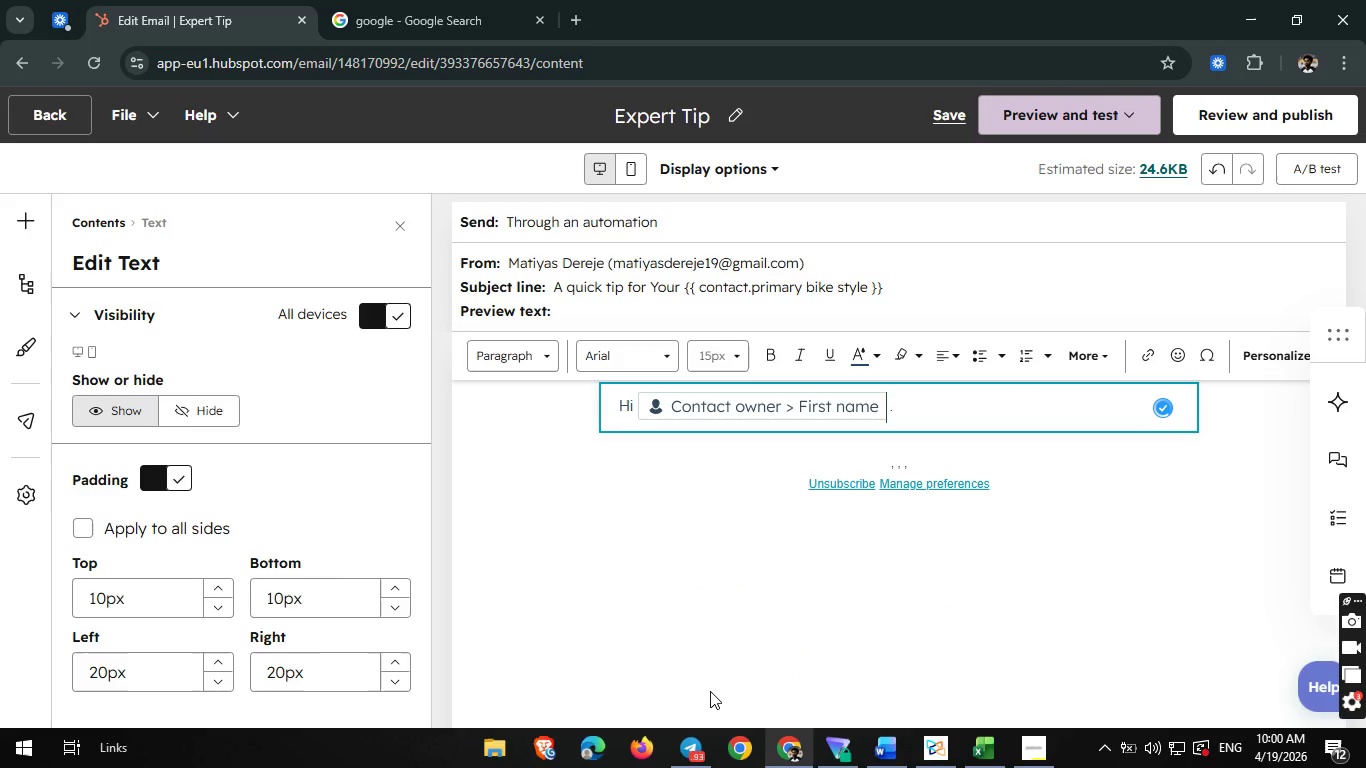 
key(Period)
 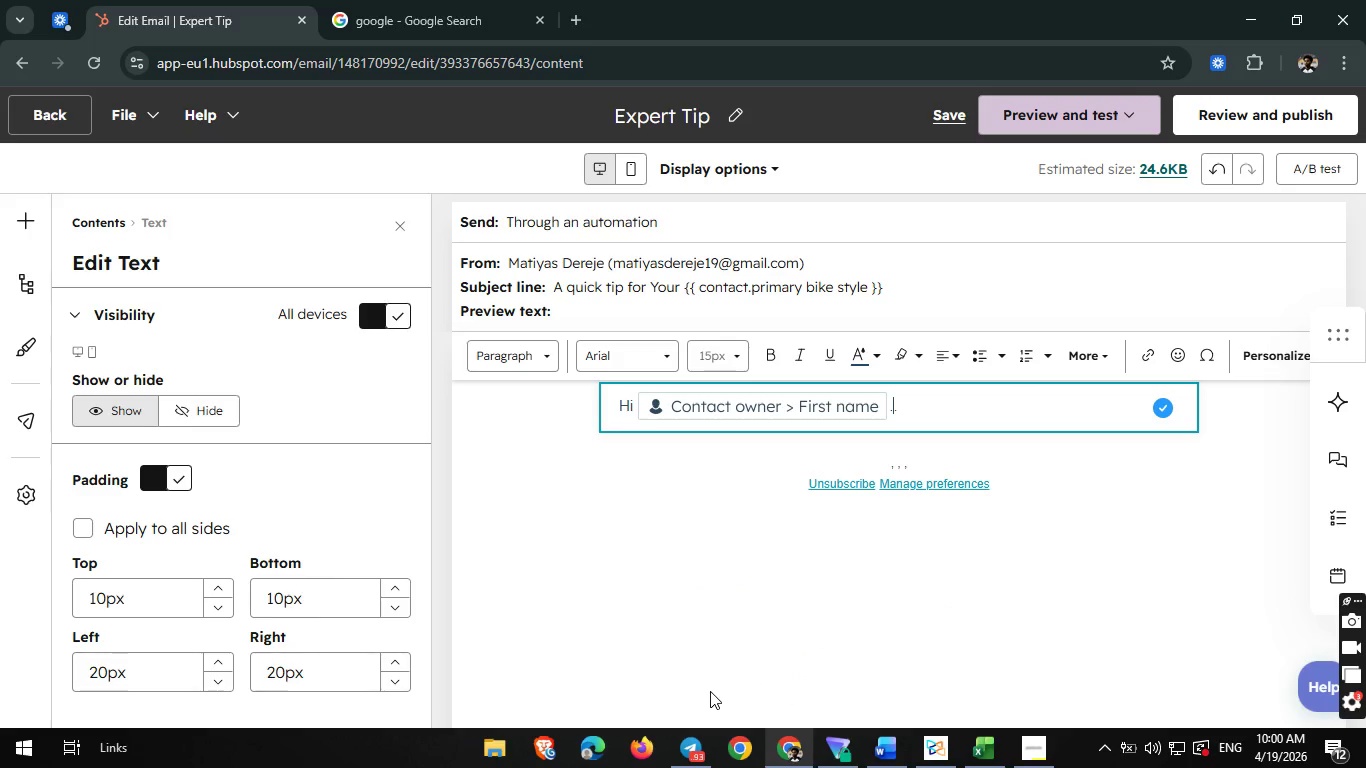 
key(Enter)
 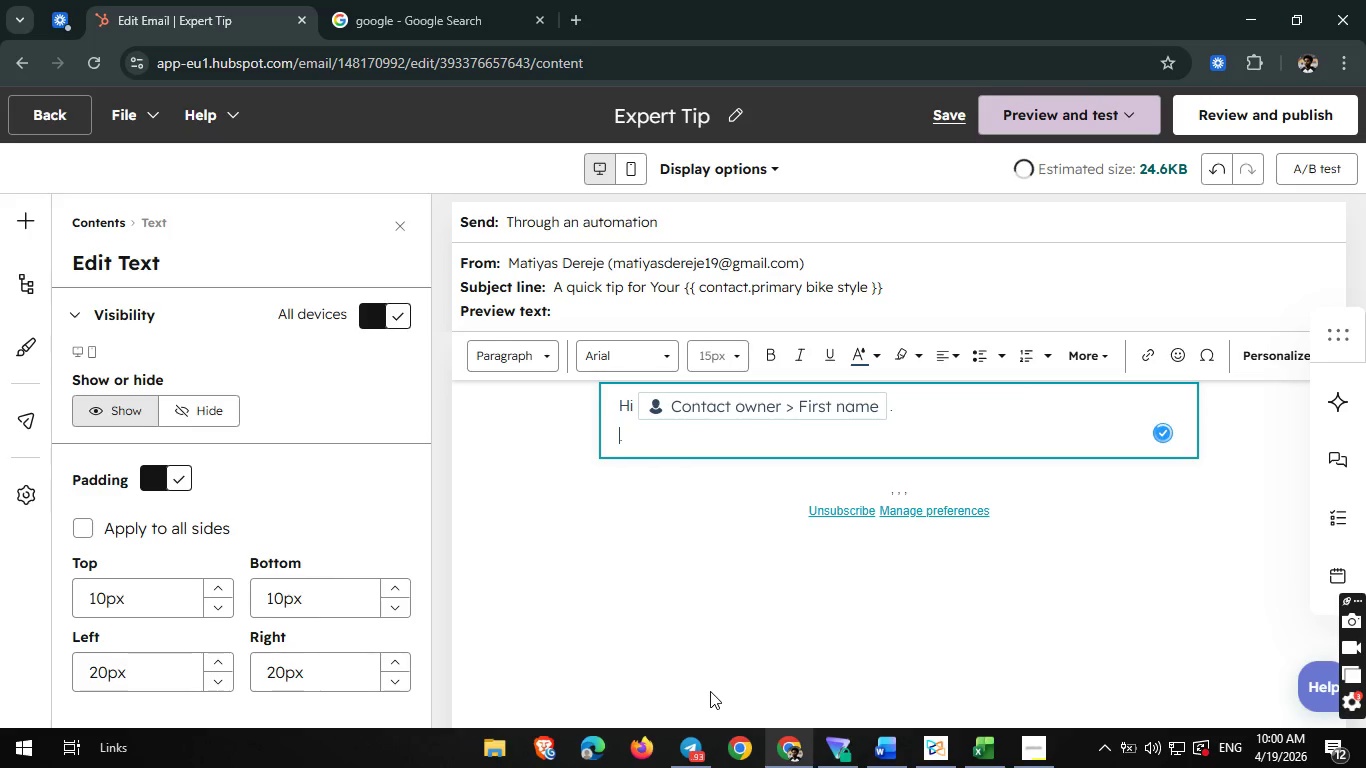 
key(Enter)
 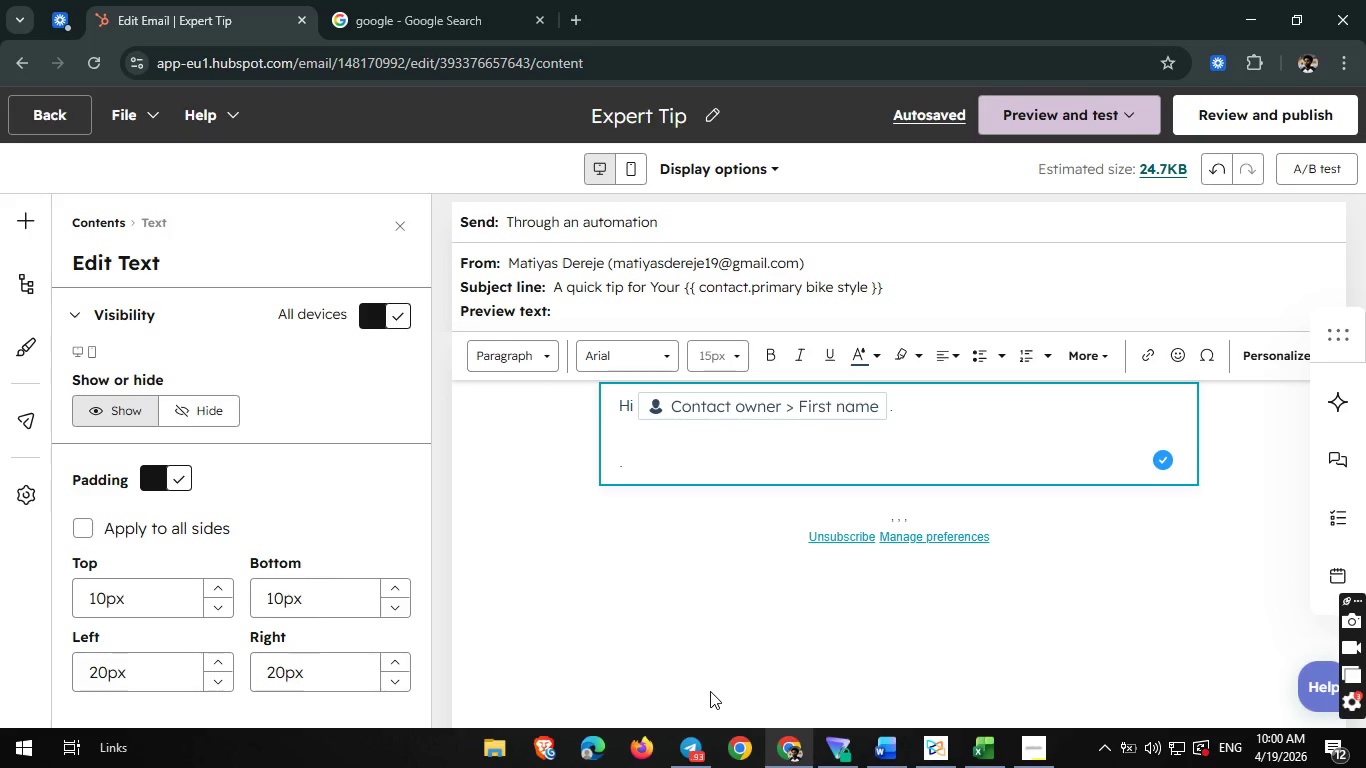 
wait(19.78)
 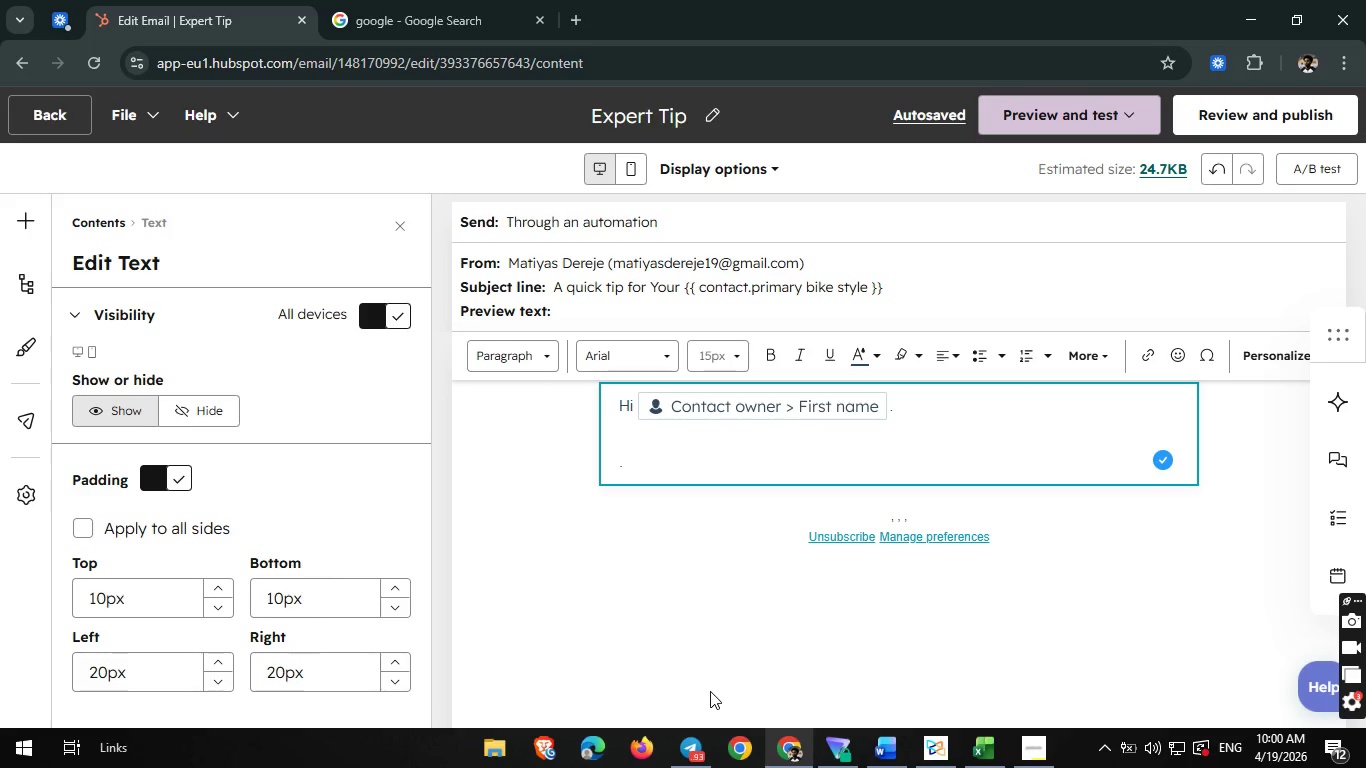 
type(Since your riing)
key(Backspace)
key(Backspace)
key(Backspace)
type(ding)
 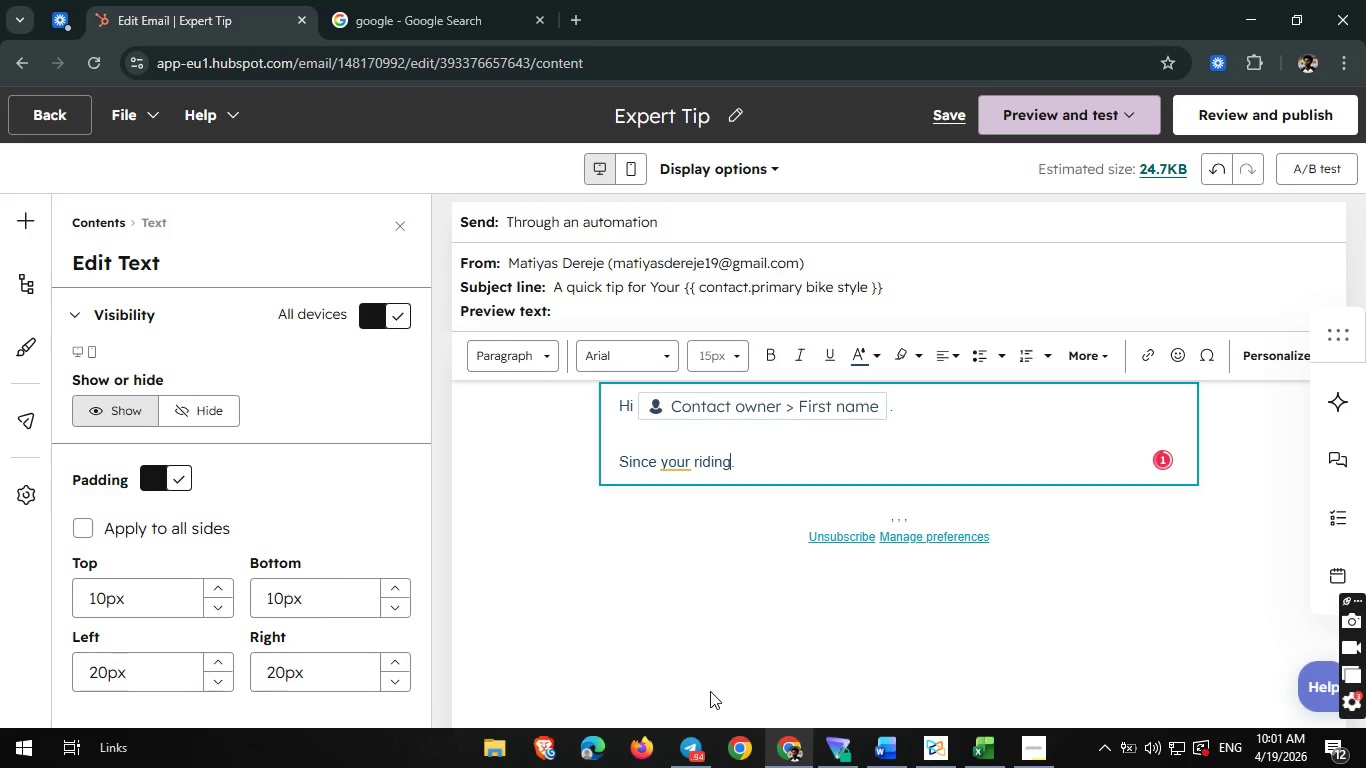 
key(Space)
 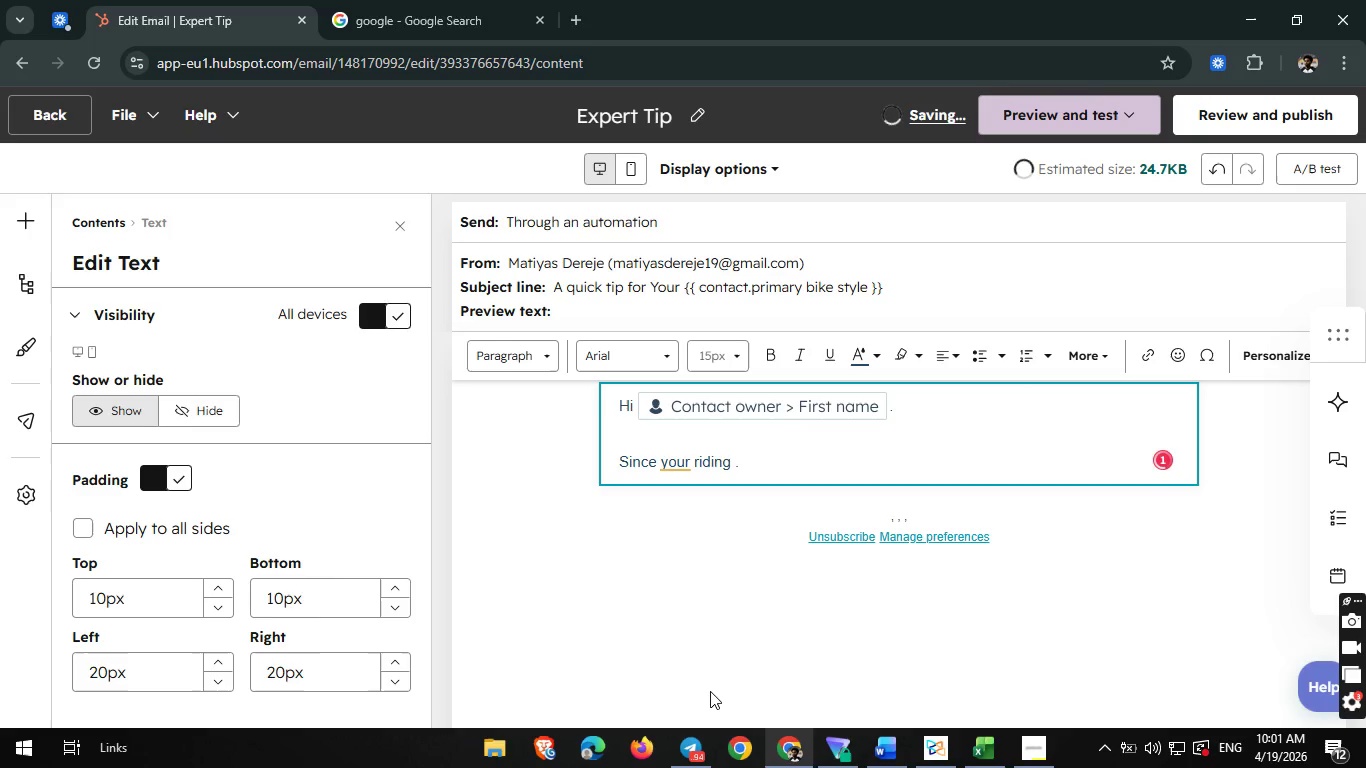 
key(A)
 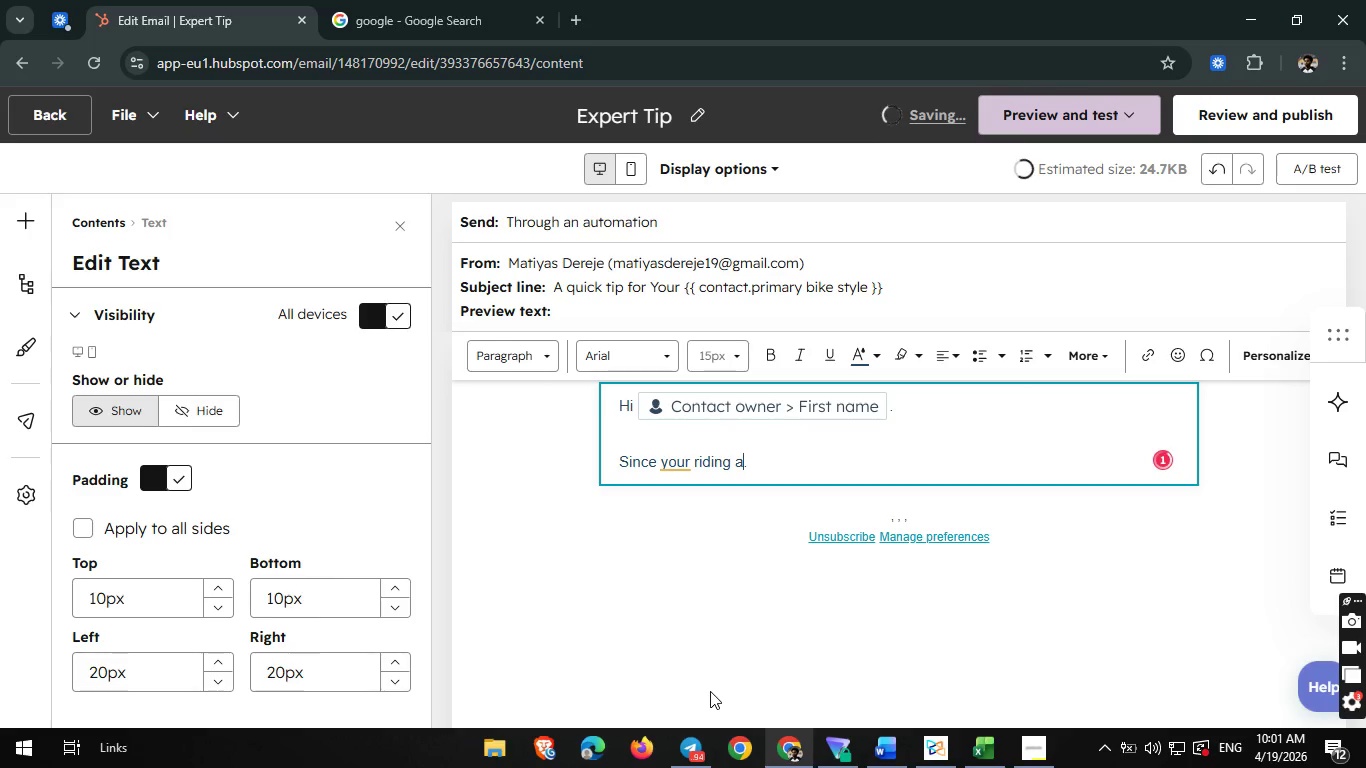 
key(Space)
 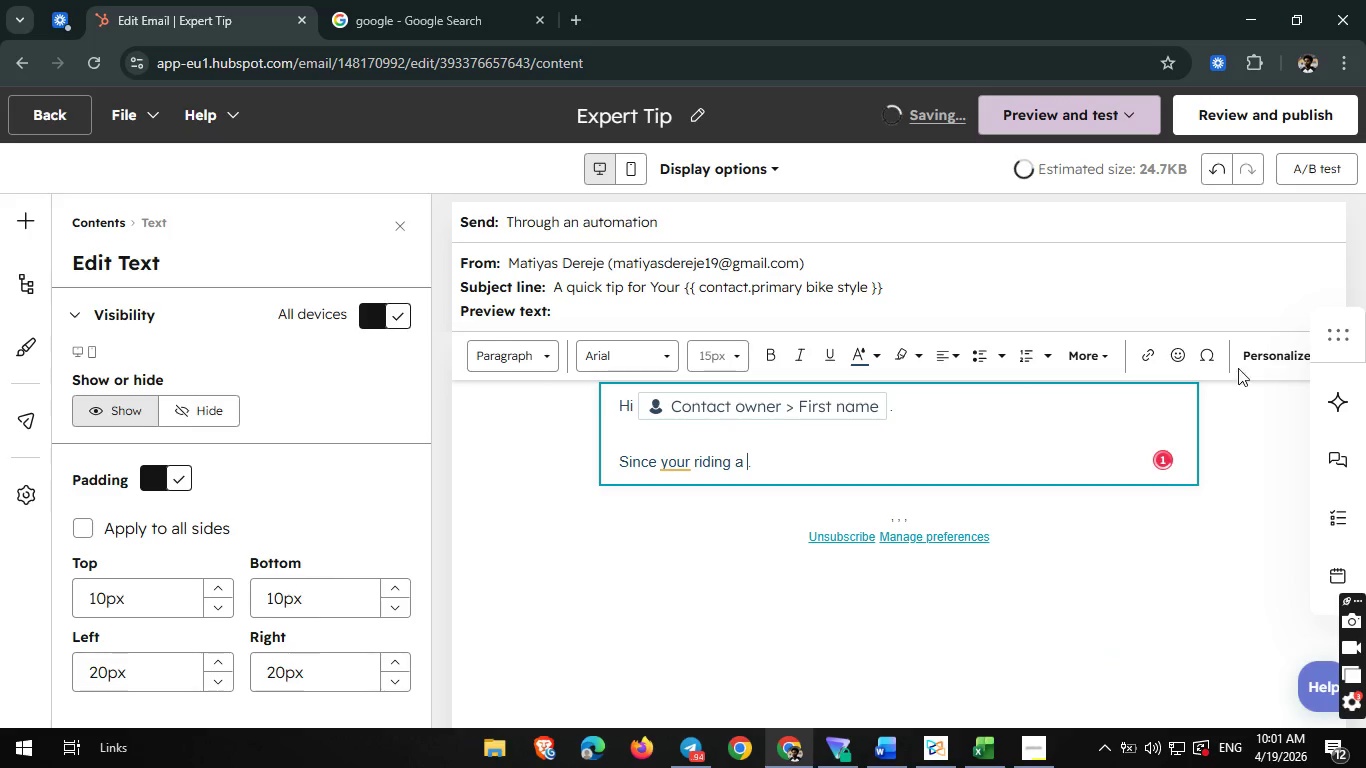 
left_click([1261, 348])
 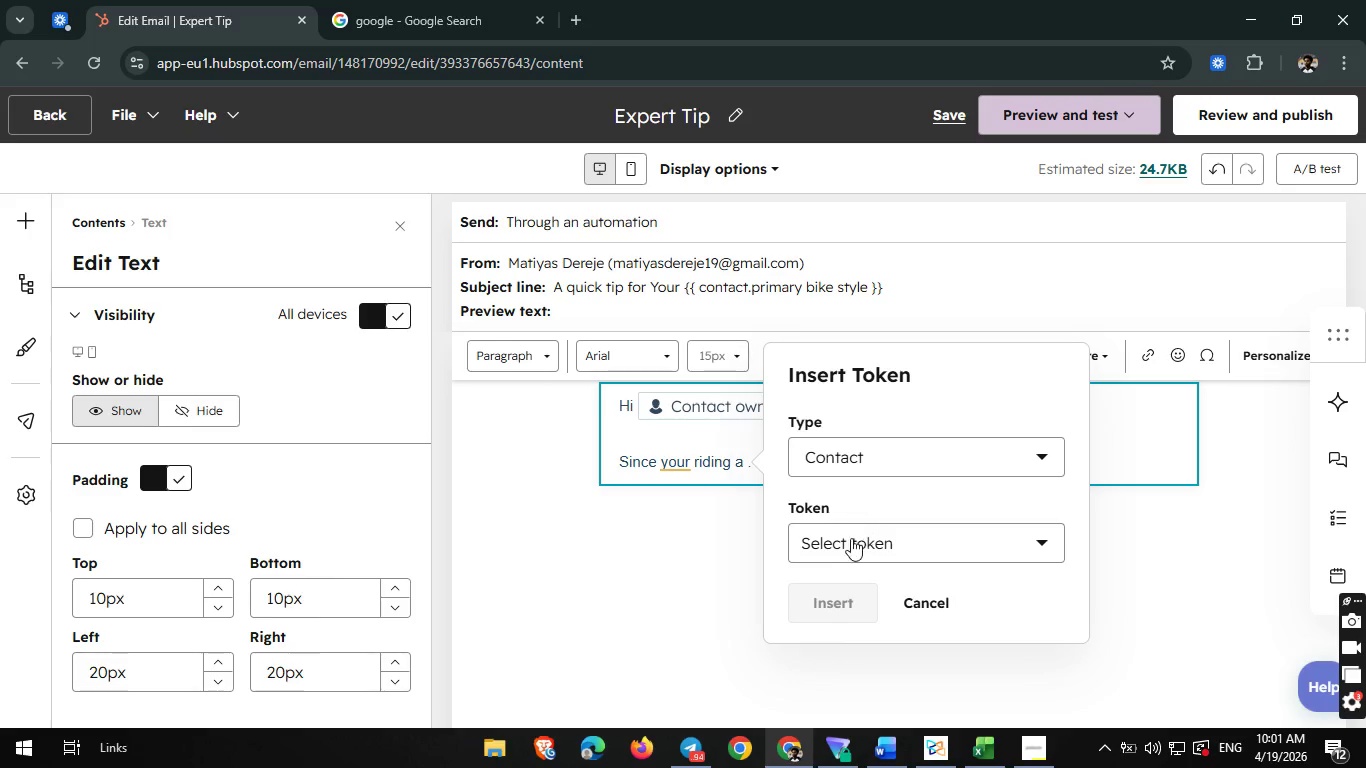 
left_click([848, 541])
 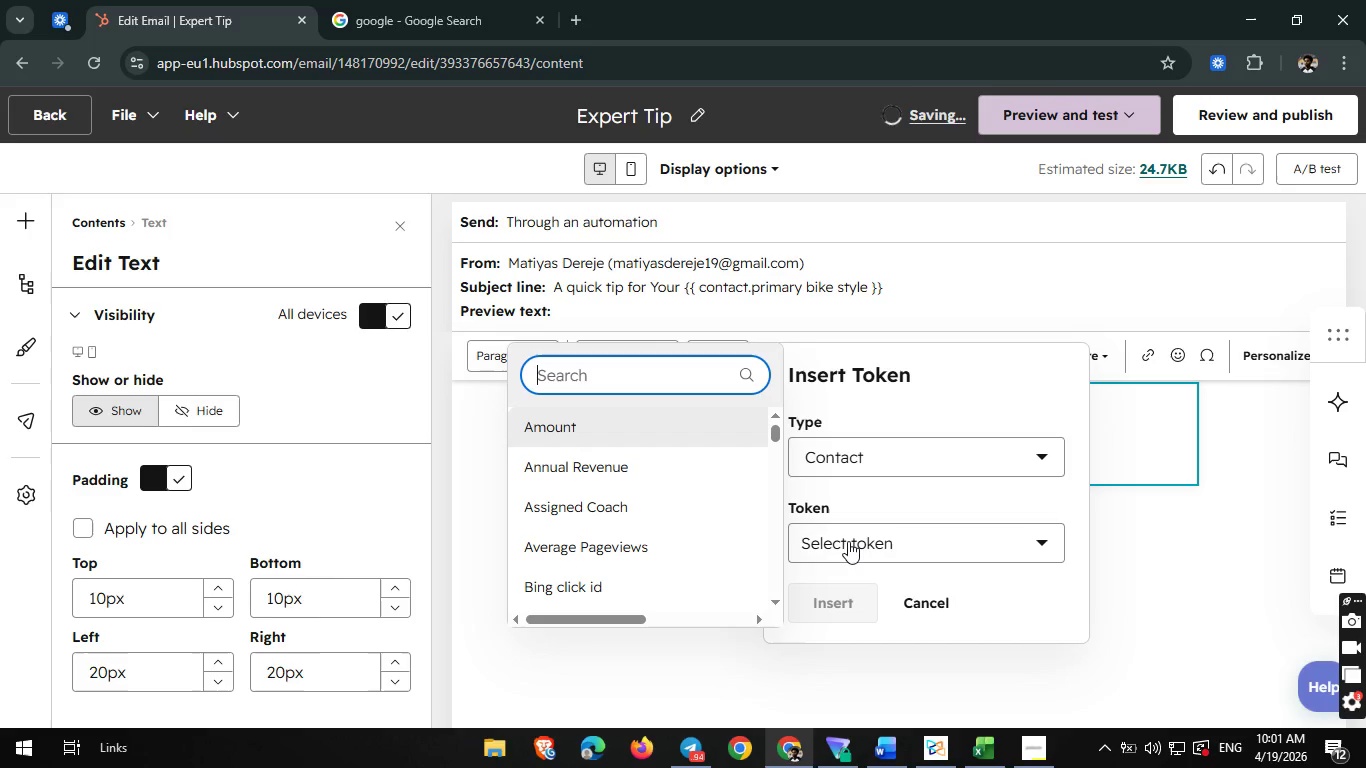 
type(prim)
 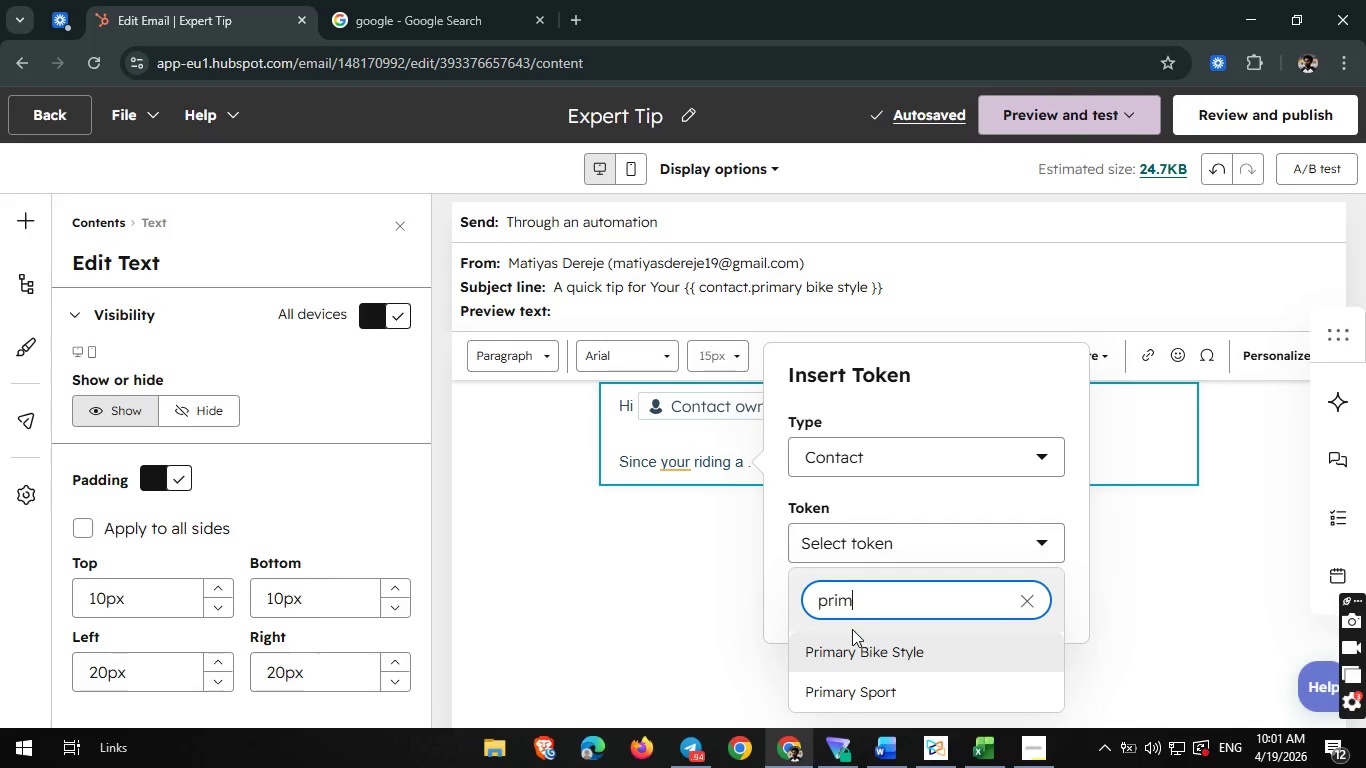 
left_click([838, 653])
 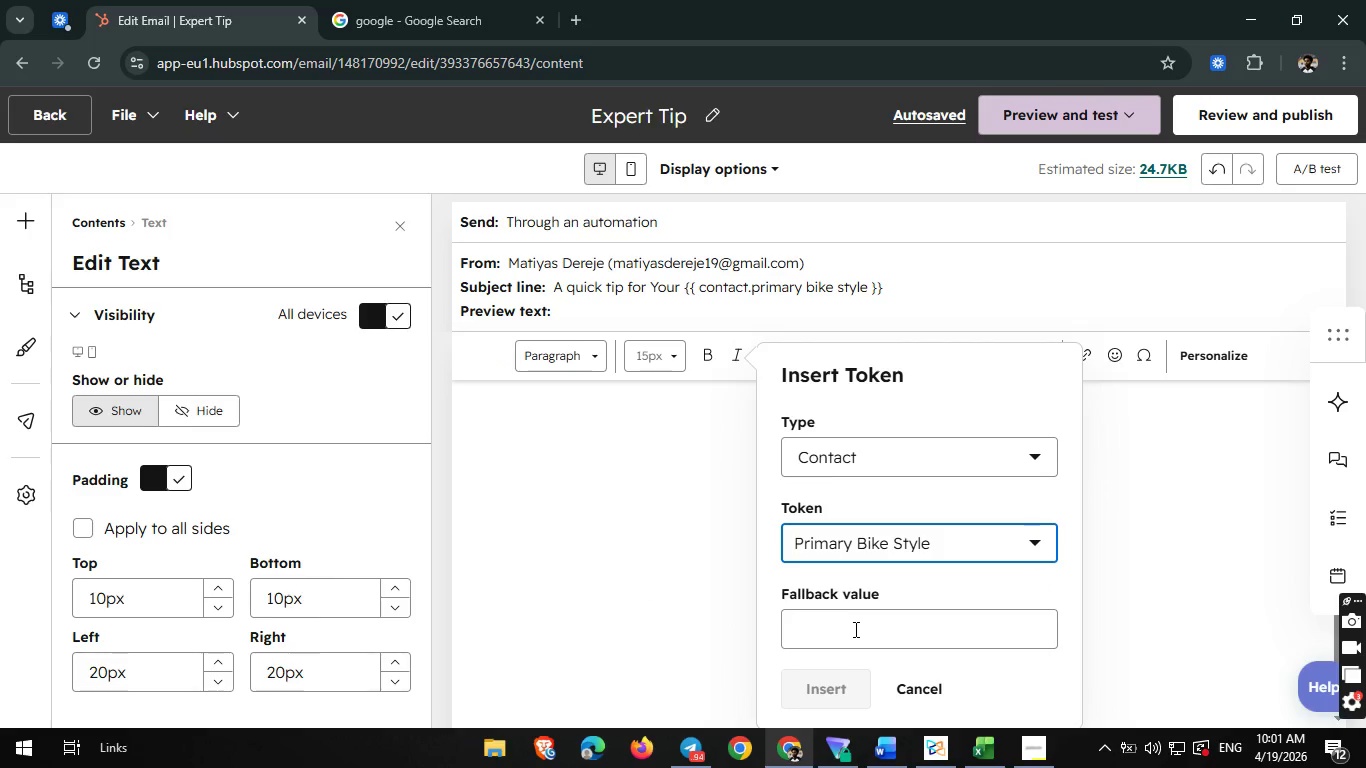 
left_click([854, 629])
 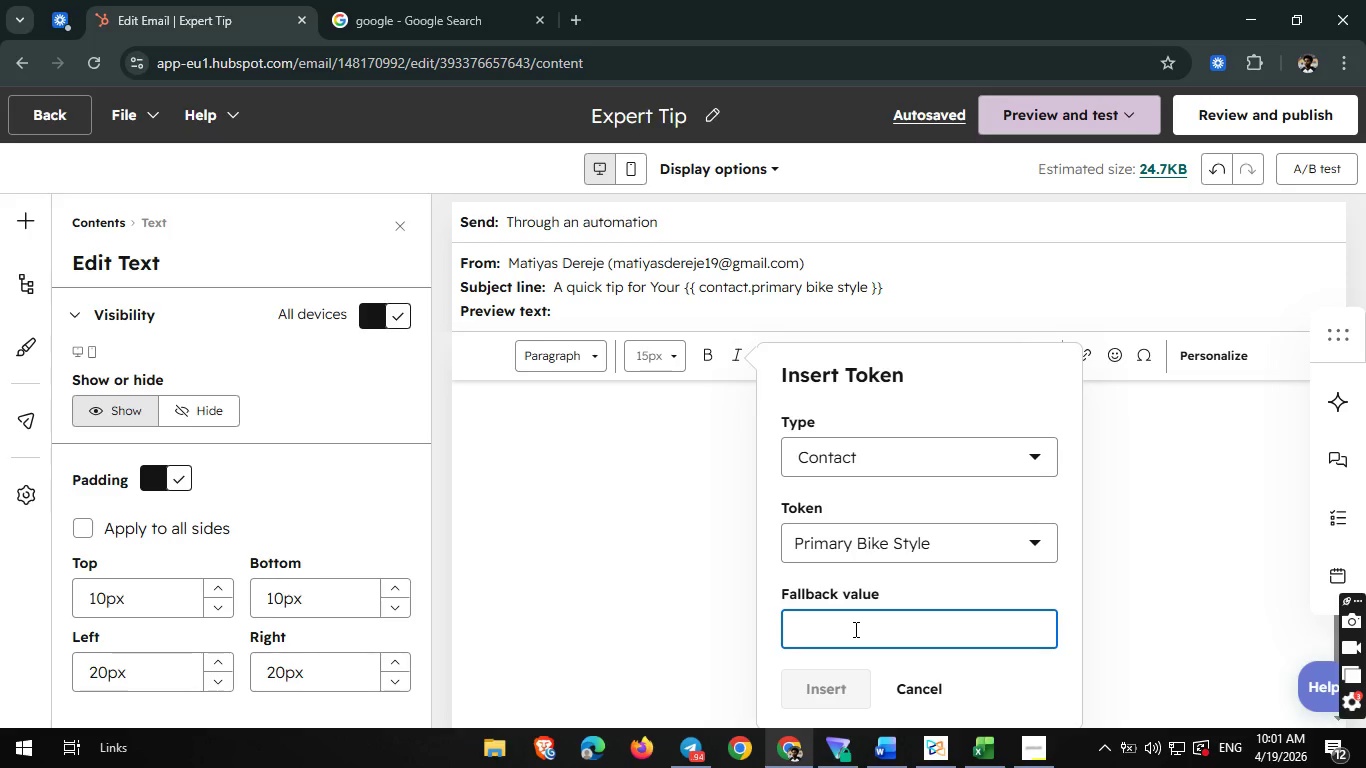 
type(]] )
key(Backspace)
key(Backspace)
key(Backspace)
type({{ contact. p)
key(Backspace)
key(Backspace)
type(primary bike sy)
key(Backspace)
type(tyle }})
 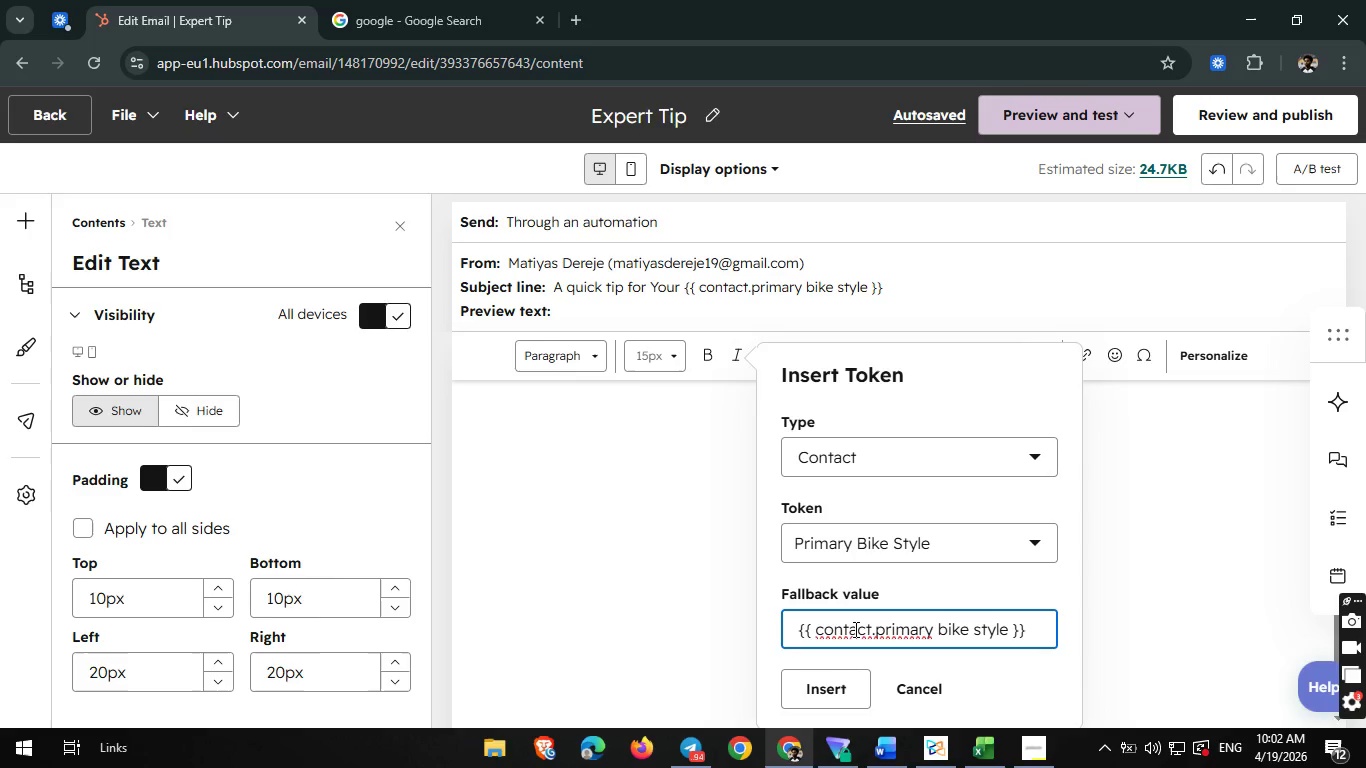 
left_click([840, 682])
 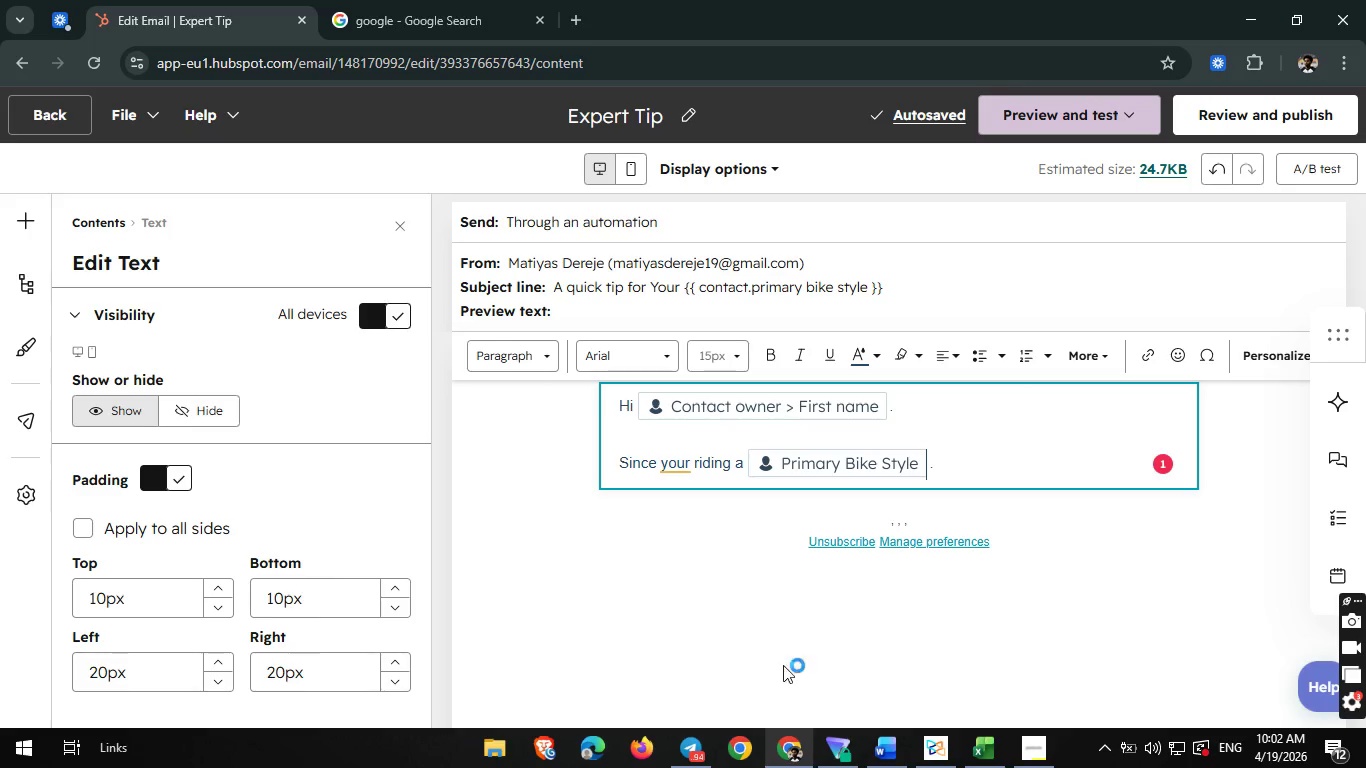 
wait(7.88)
 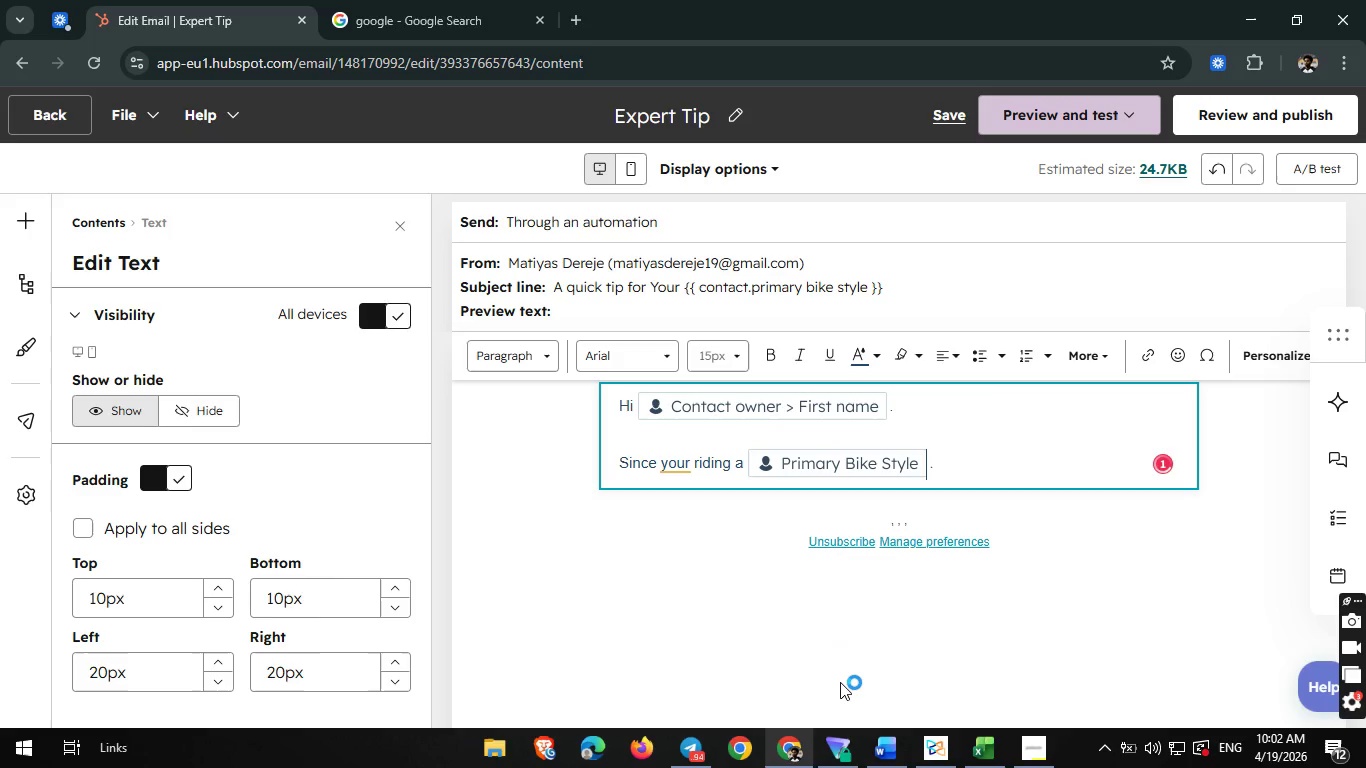 
left_click([690, 463])
 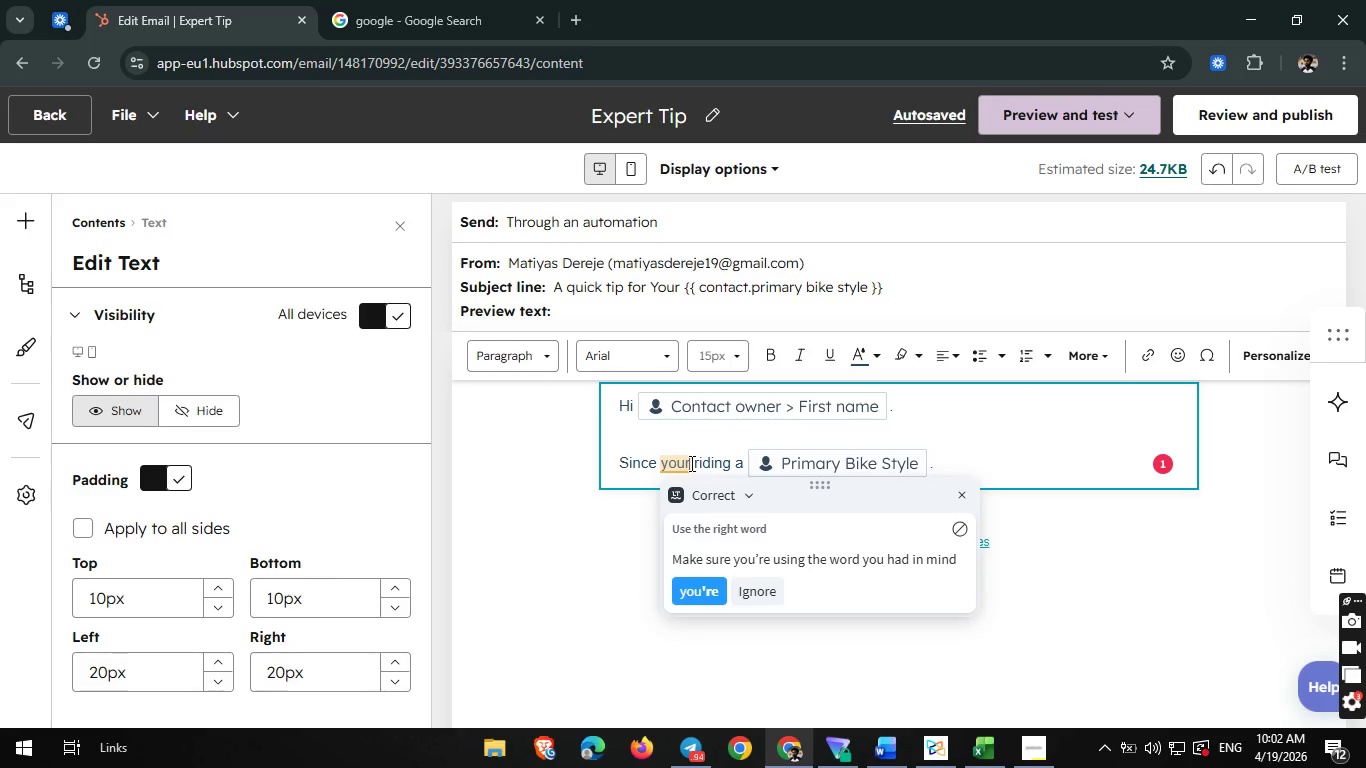 
key(Backspace)
type('re)
 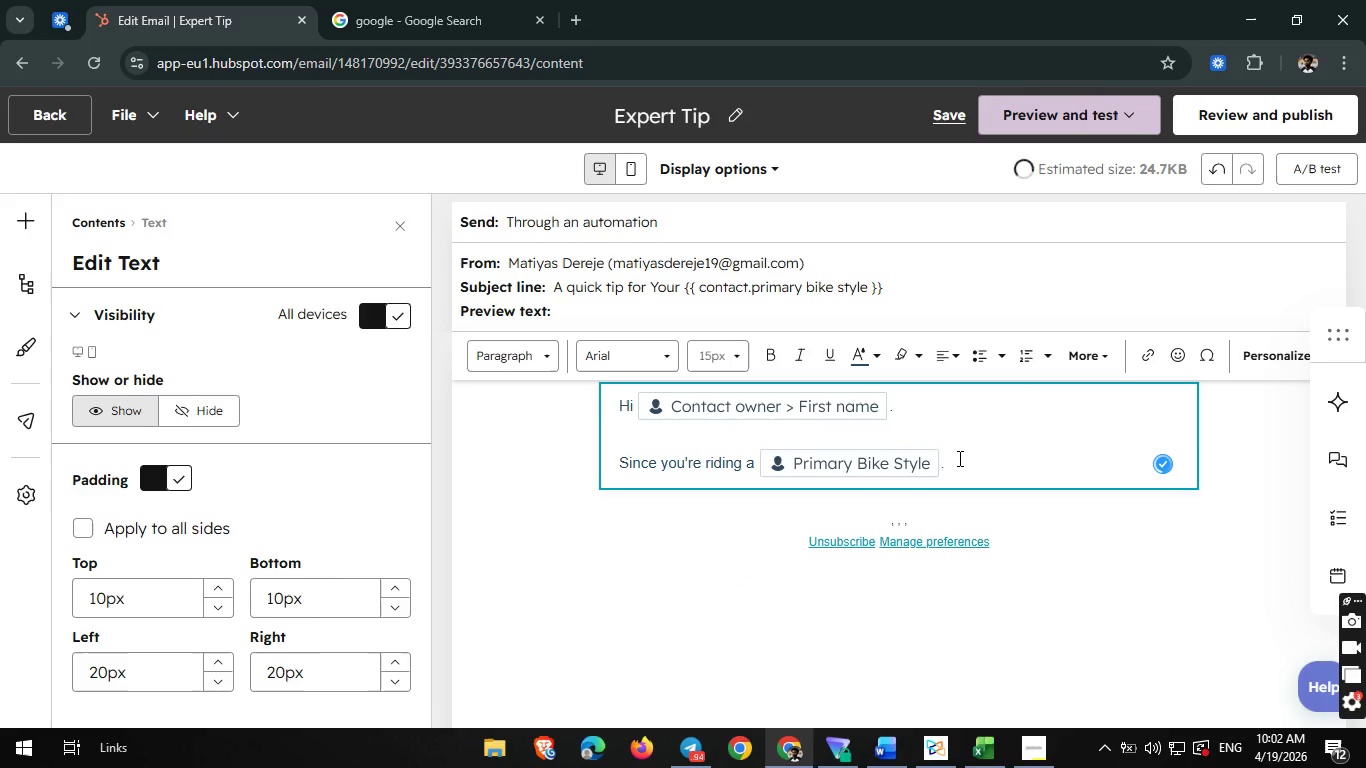 
left_click([943, 457])
 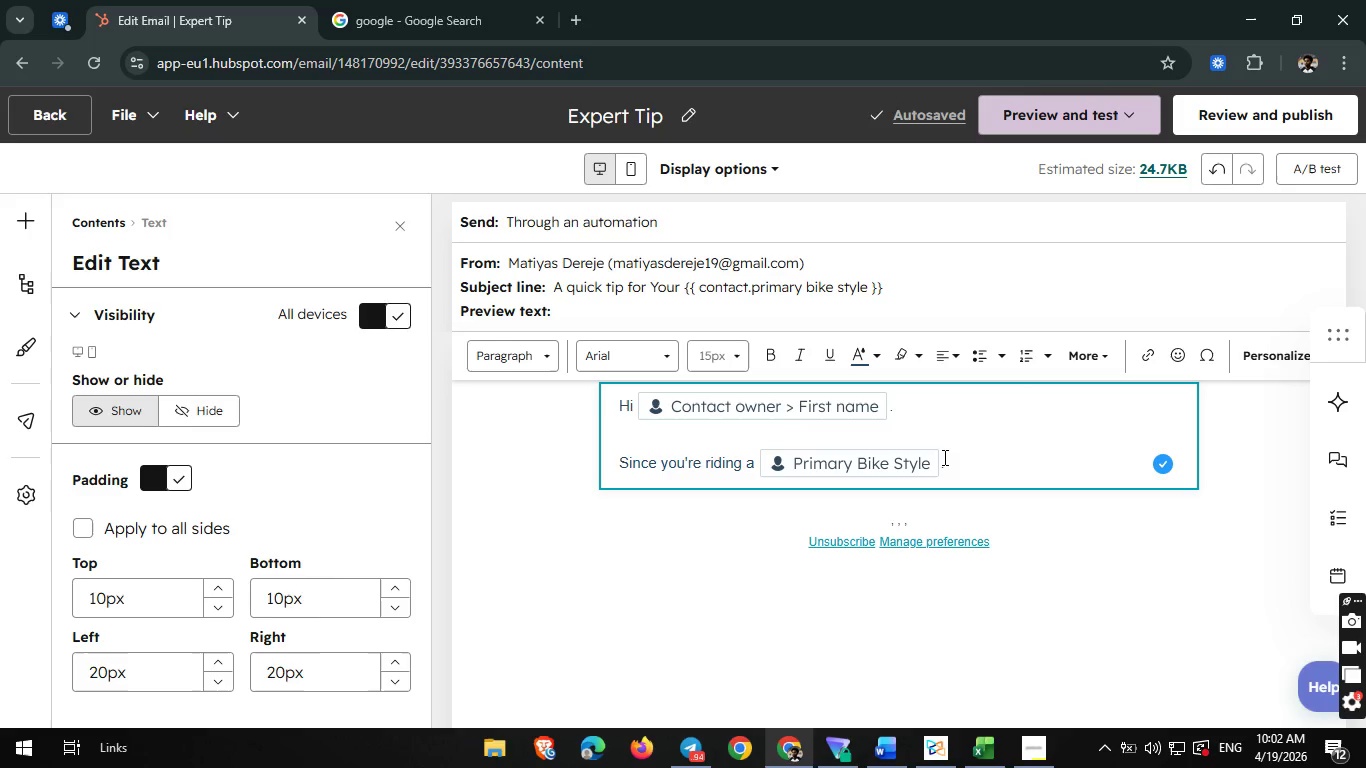 
type( vik)
key(Backspace)
key(Backspace)
key(Backspace)
type(bike, hero)
key(Backspace)
type(e's a quick tip that can make a b)
key(Backspace)
type(v)
key(Backspace)
type(notieable def)
key(Backspace)
key(Backspace)
type(ifference:)
 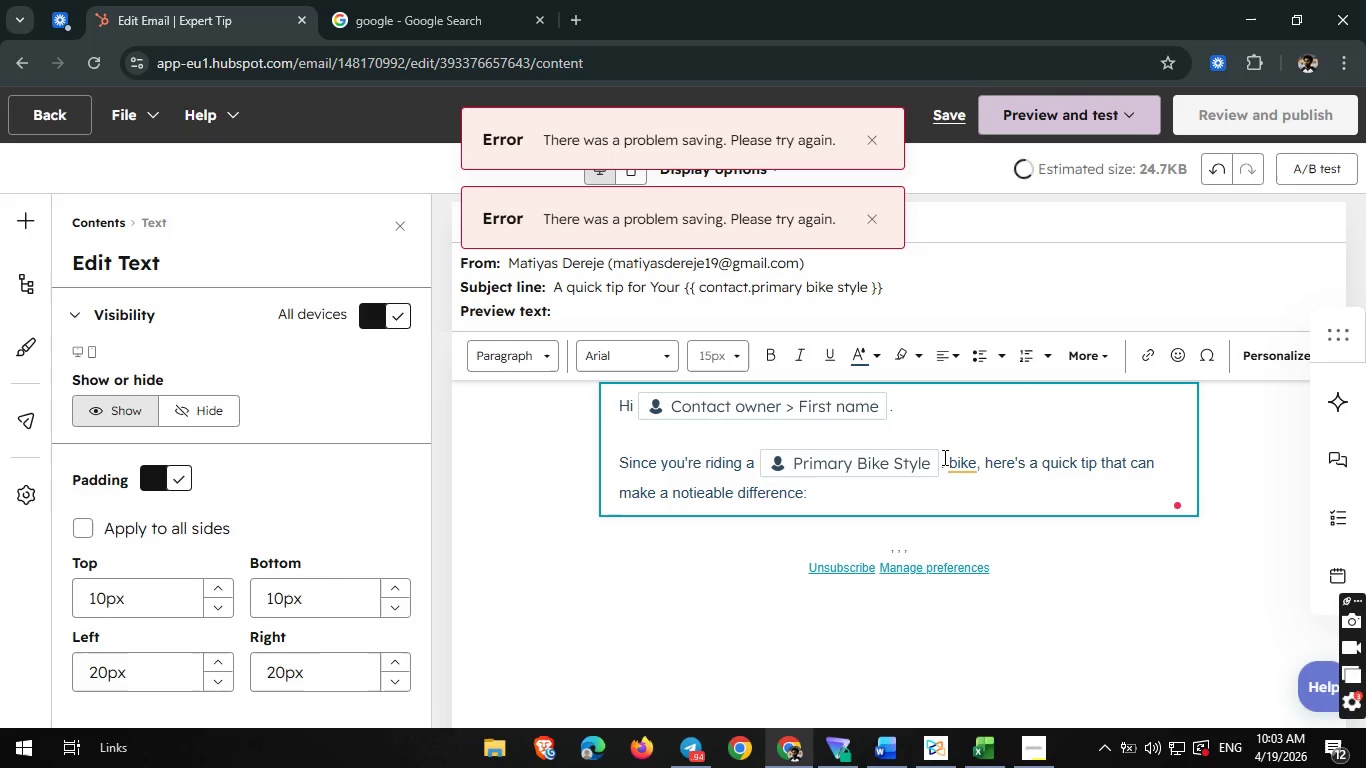 
key(Enter)
 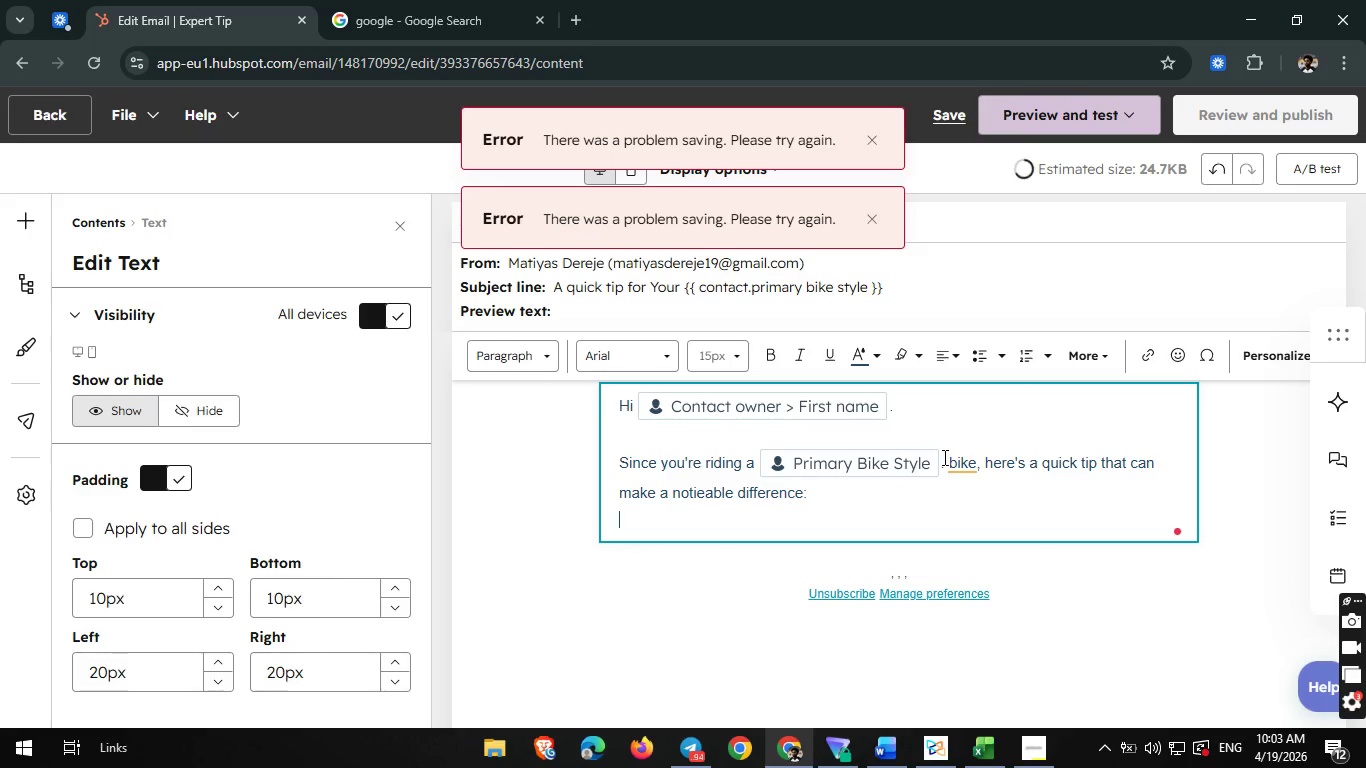 
key(Enter)
 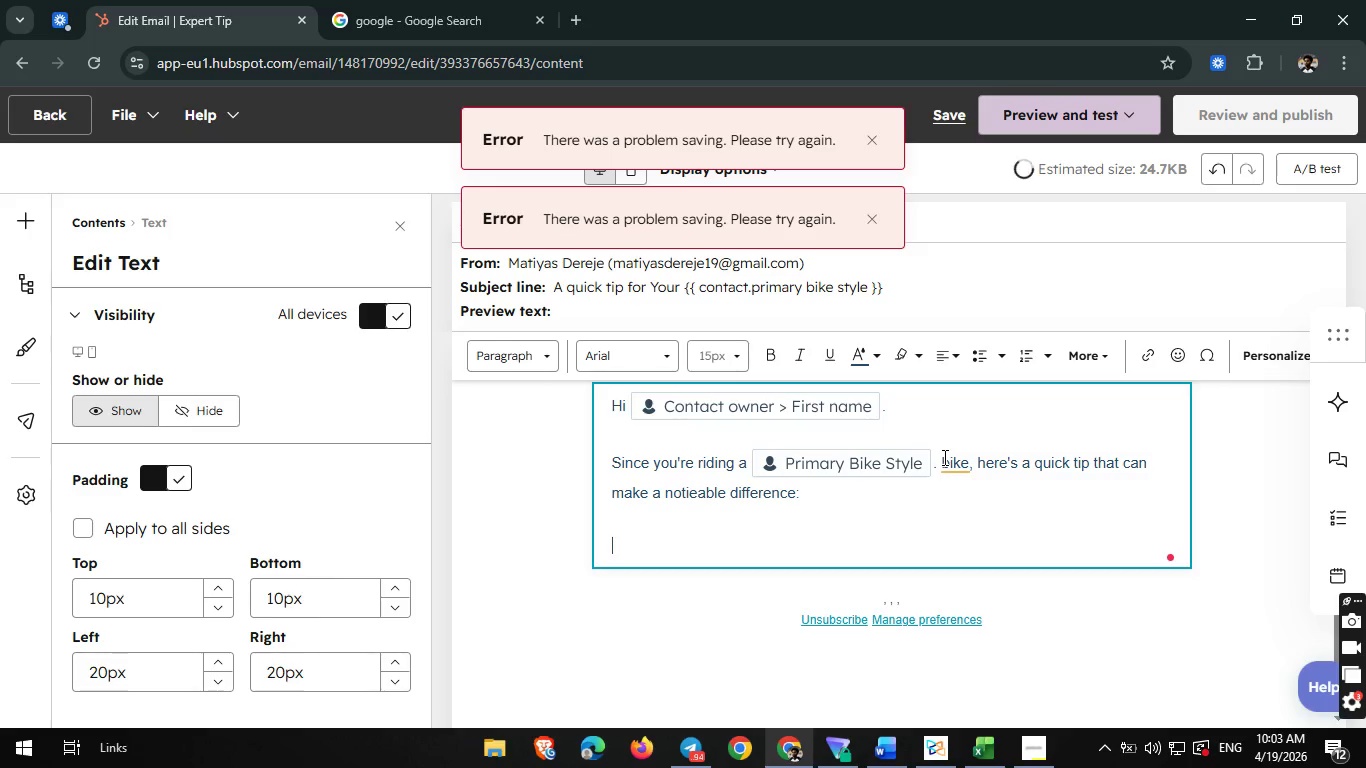 
type(Rehu)
key(Backspace)
key(Backspace)
type(gularlu)
key(Backspace)
type(y che)
 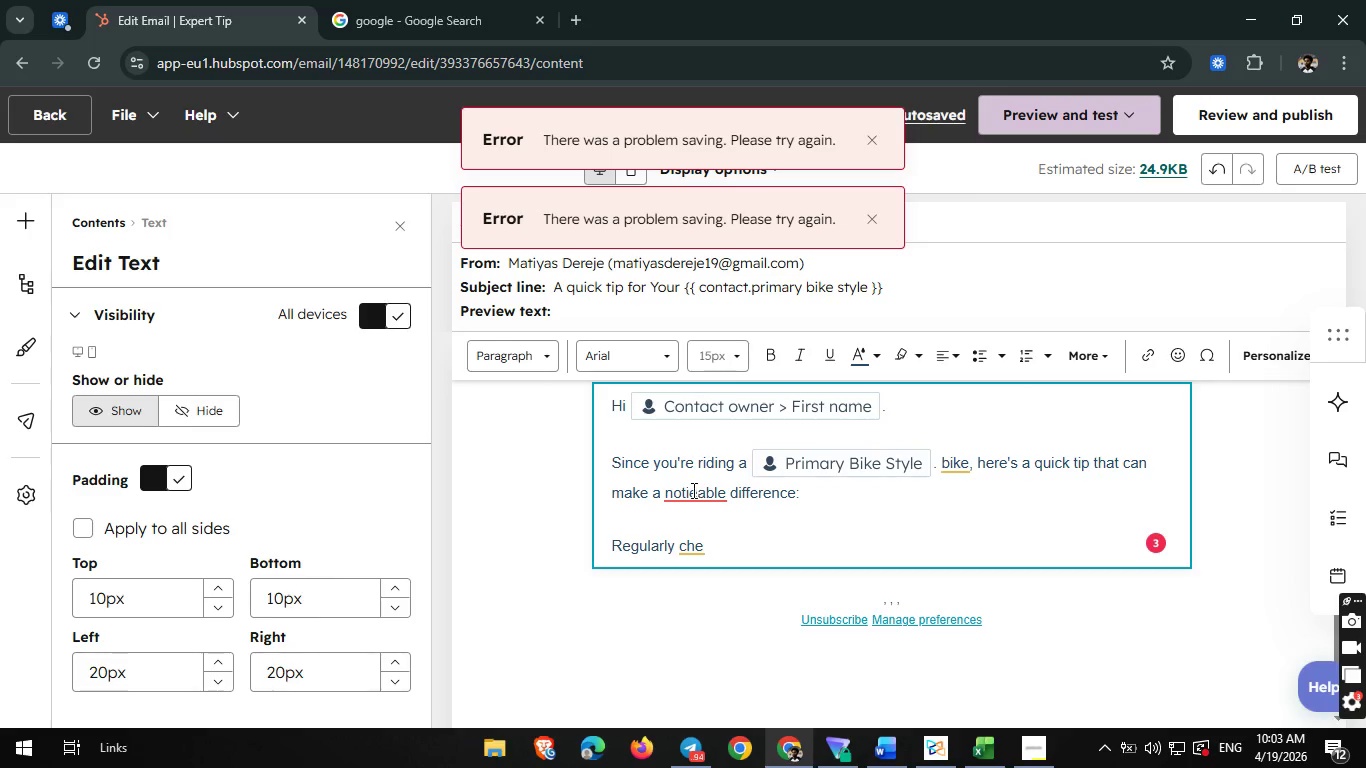 
wait(5.34)
 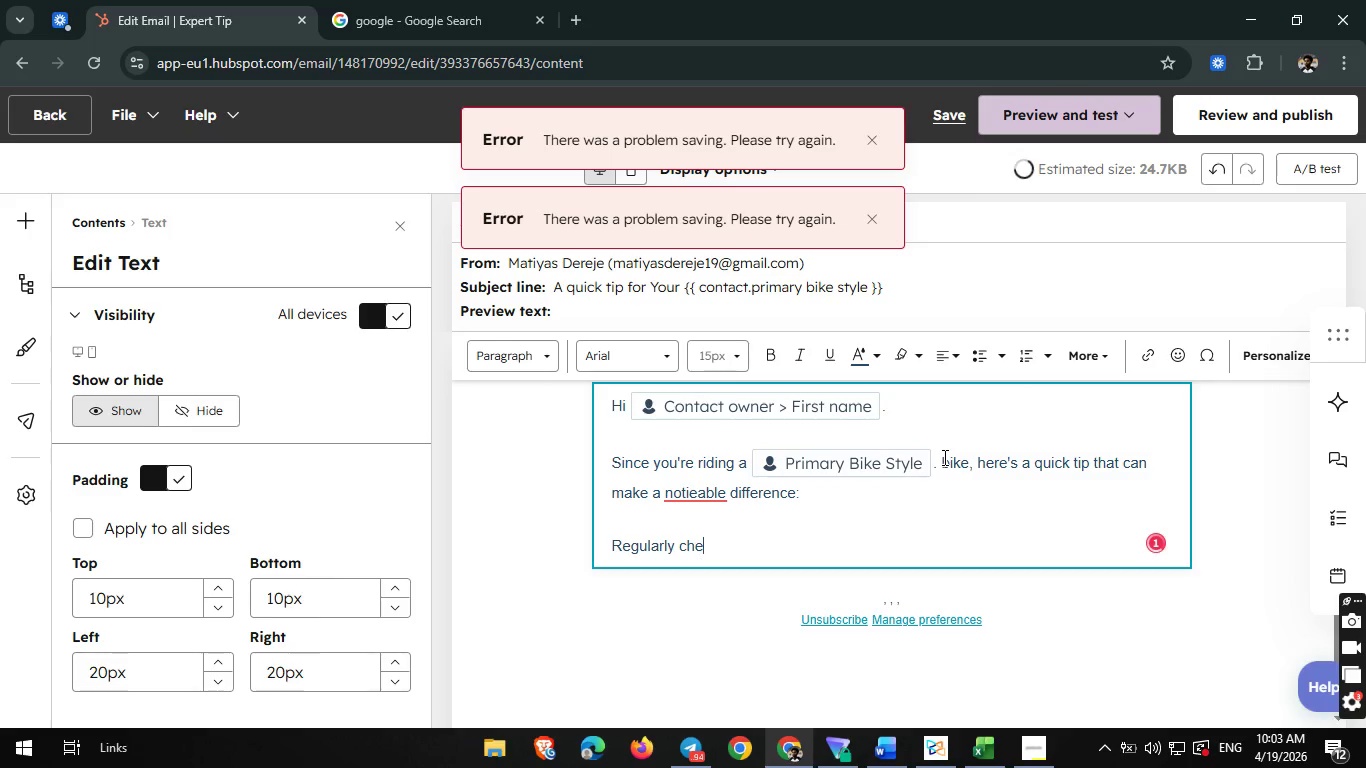 
left_click([685, 492])
 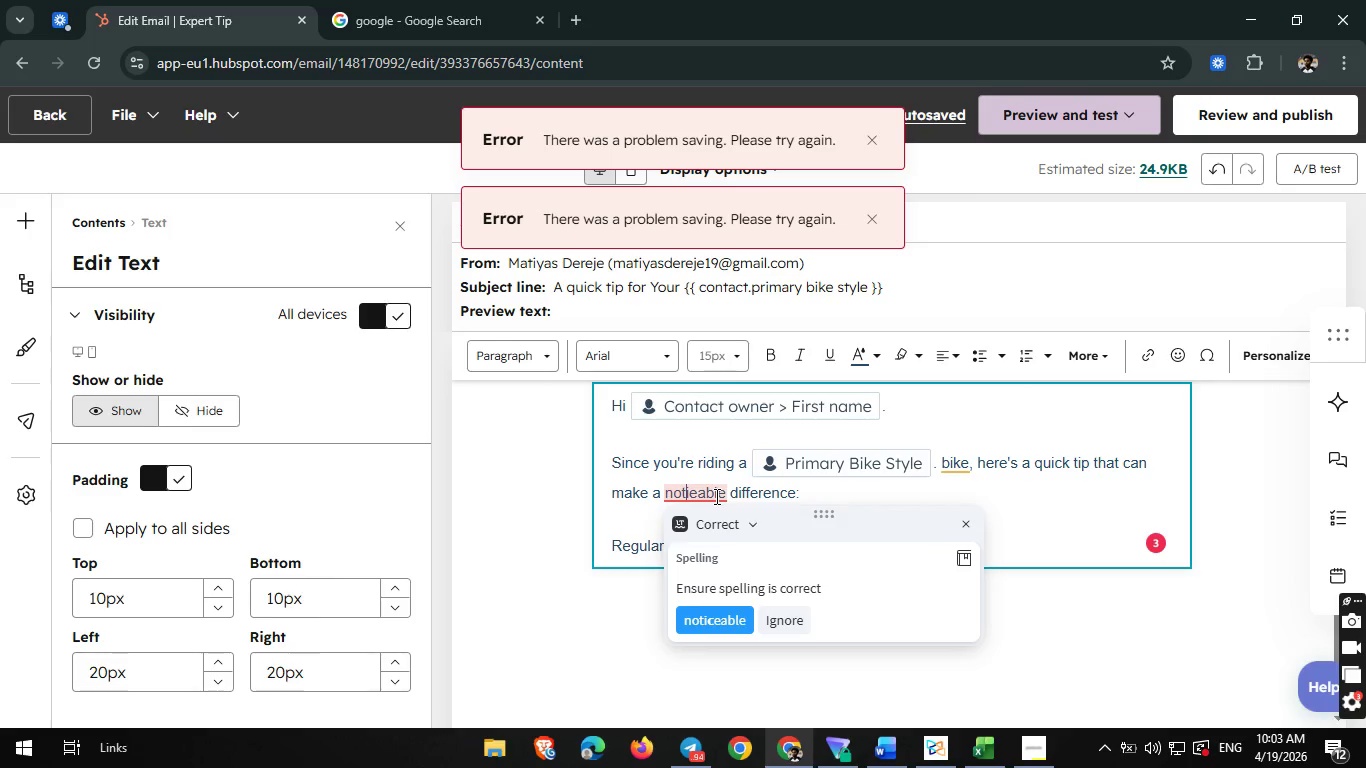 
wait(9.23)
 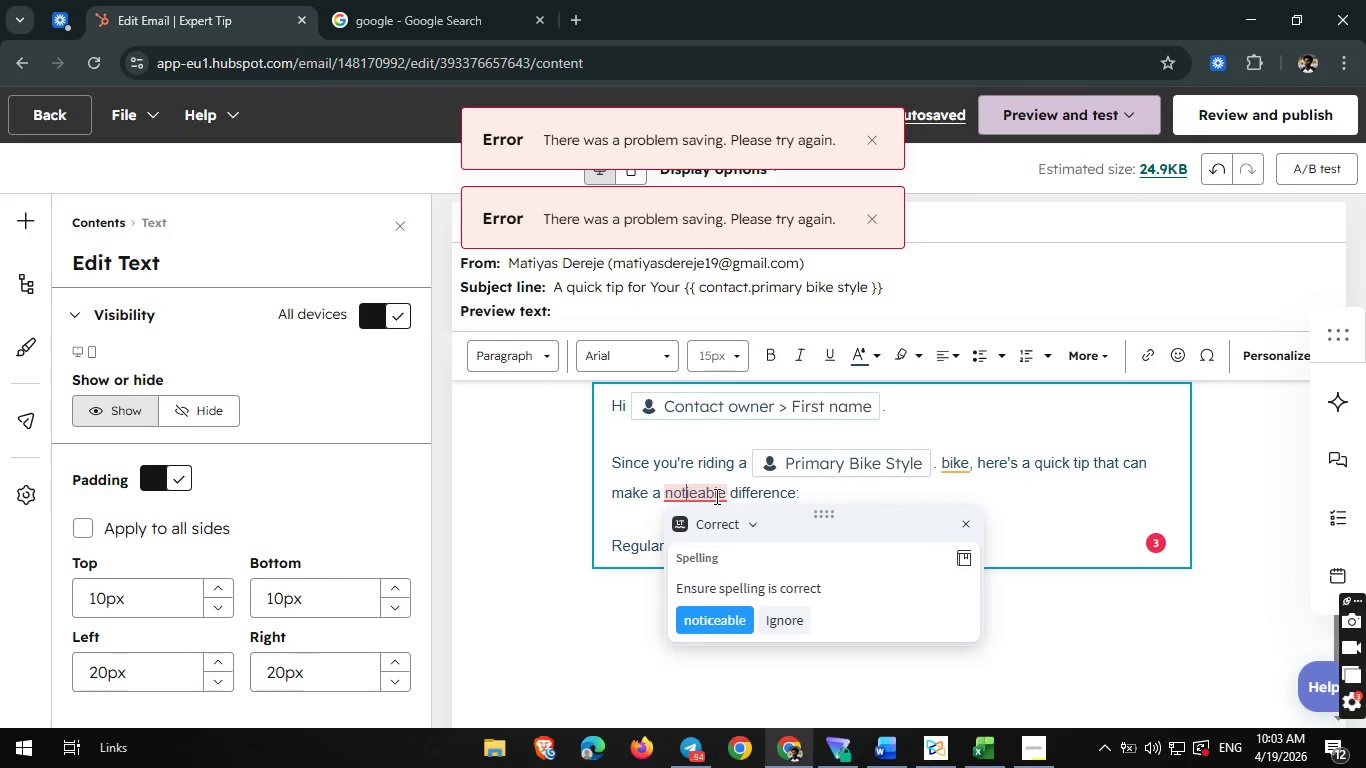 
key(ArrowRight)
 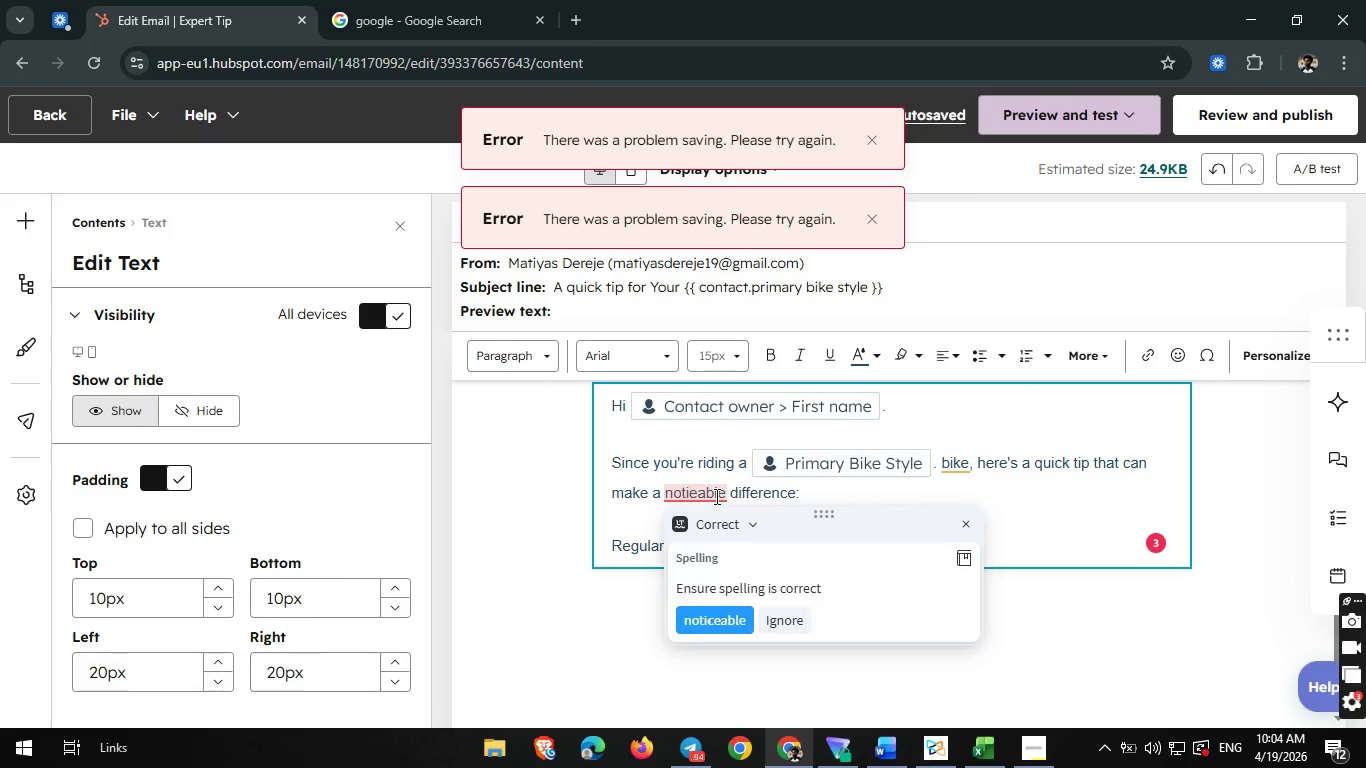 
key(C)
 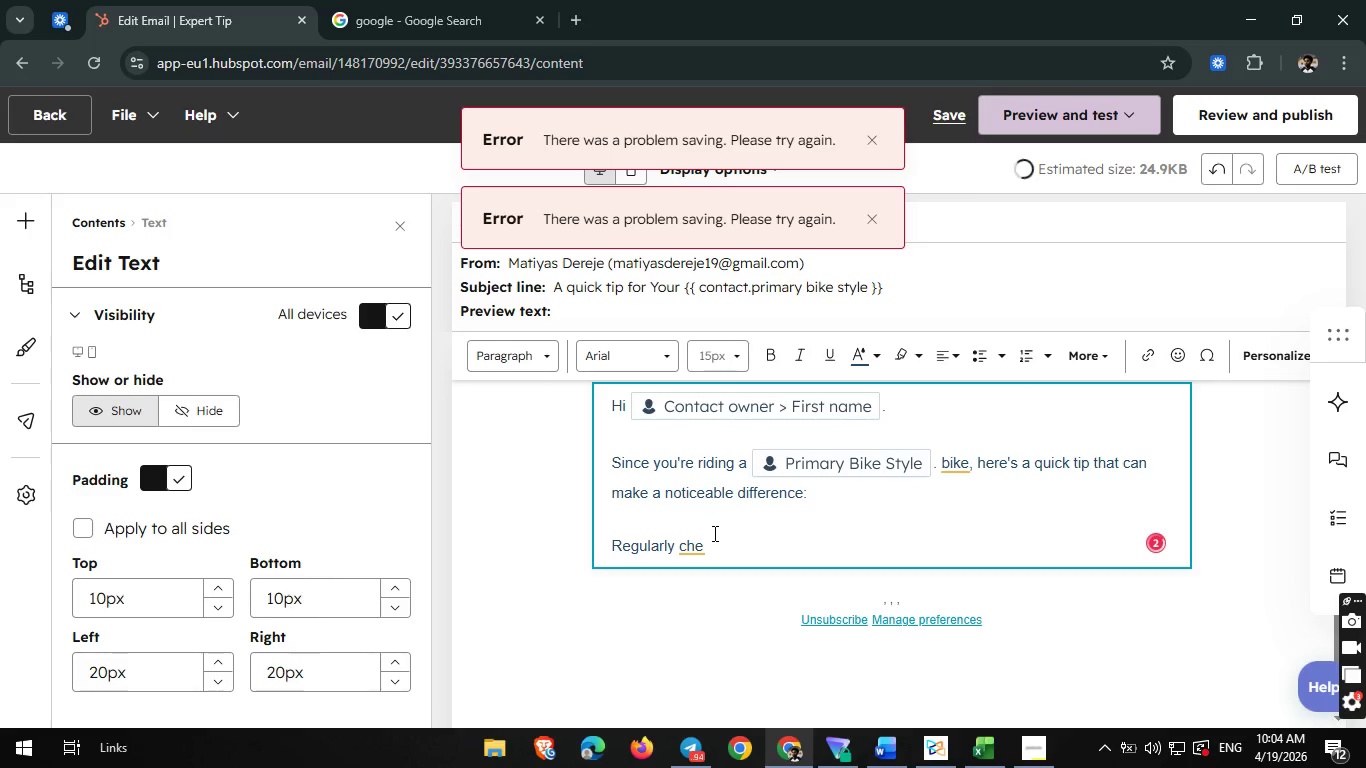 
left_click([710, 536])
 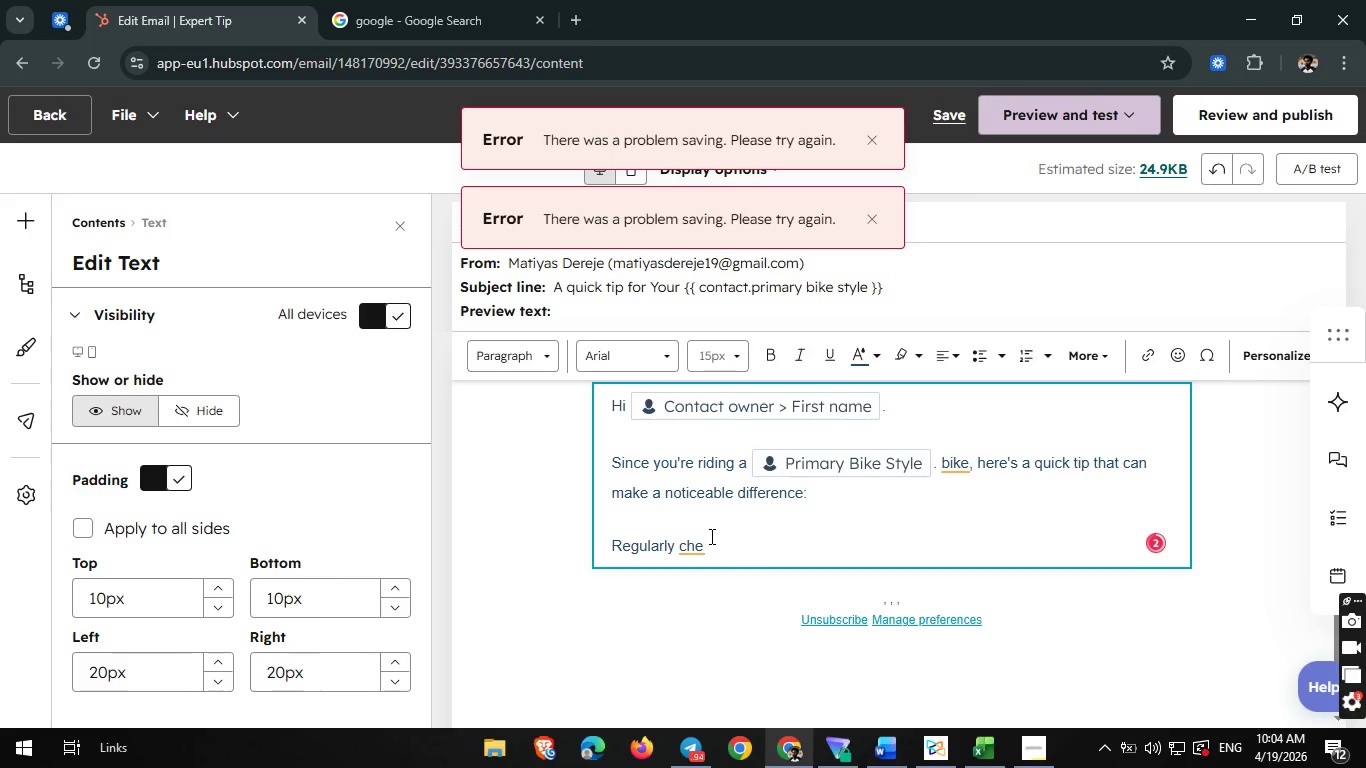 
type(cking and cleaning your drivetrain)
 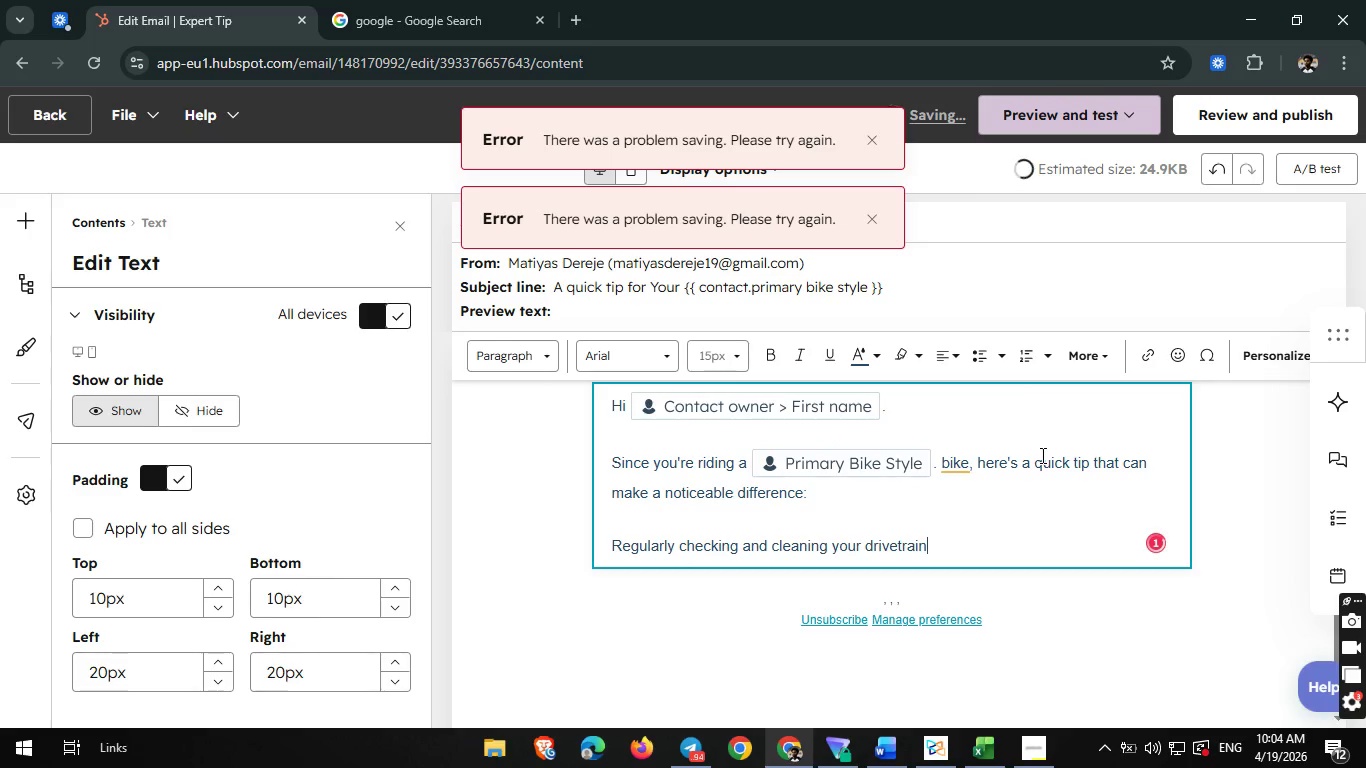 
wait(5.86)
 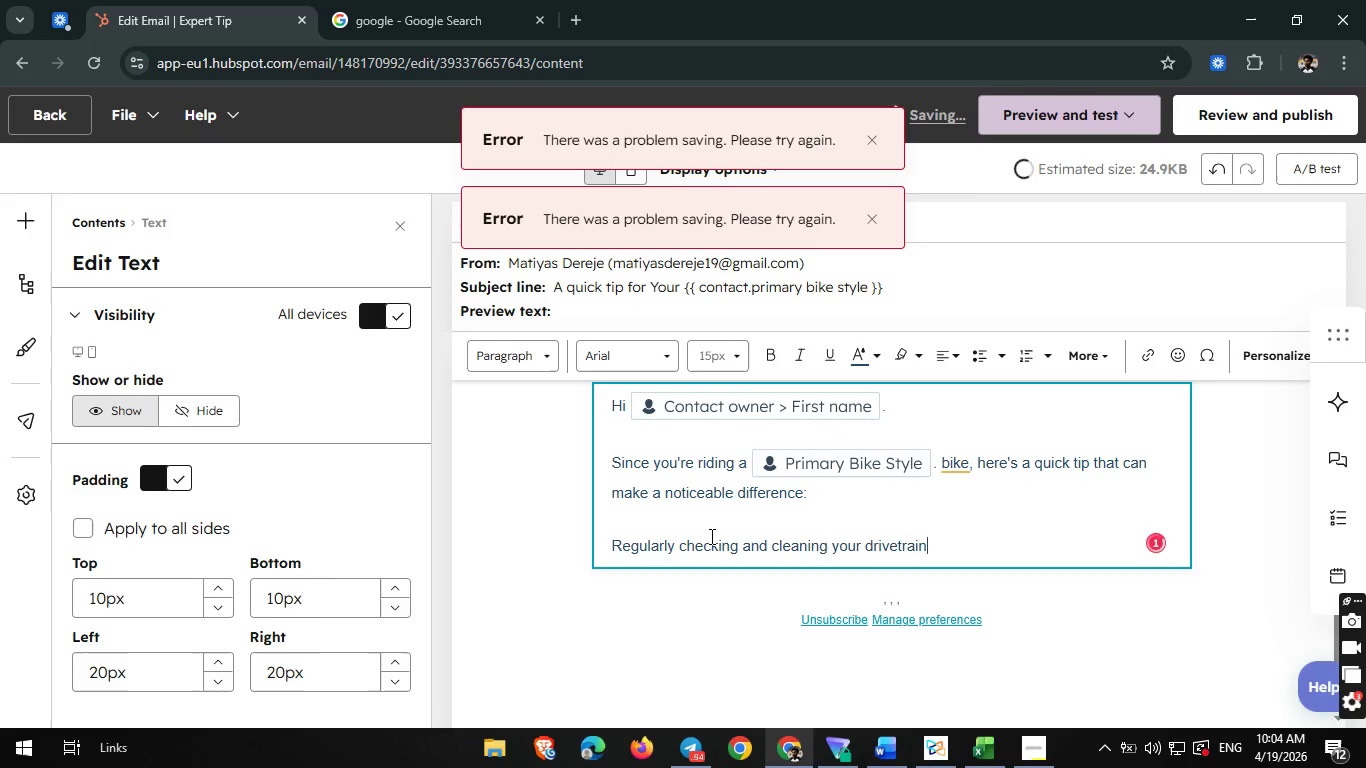 
left_click([937, 466])
 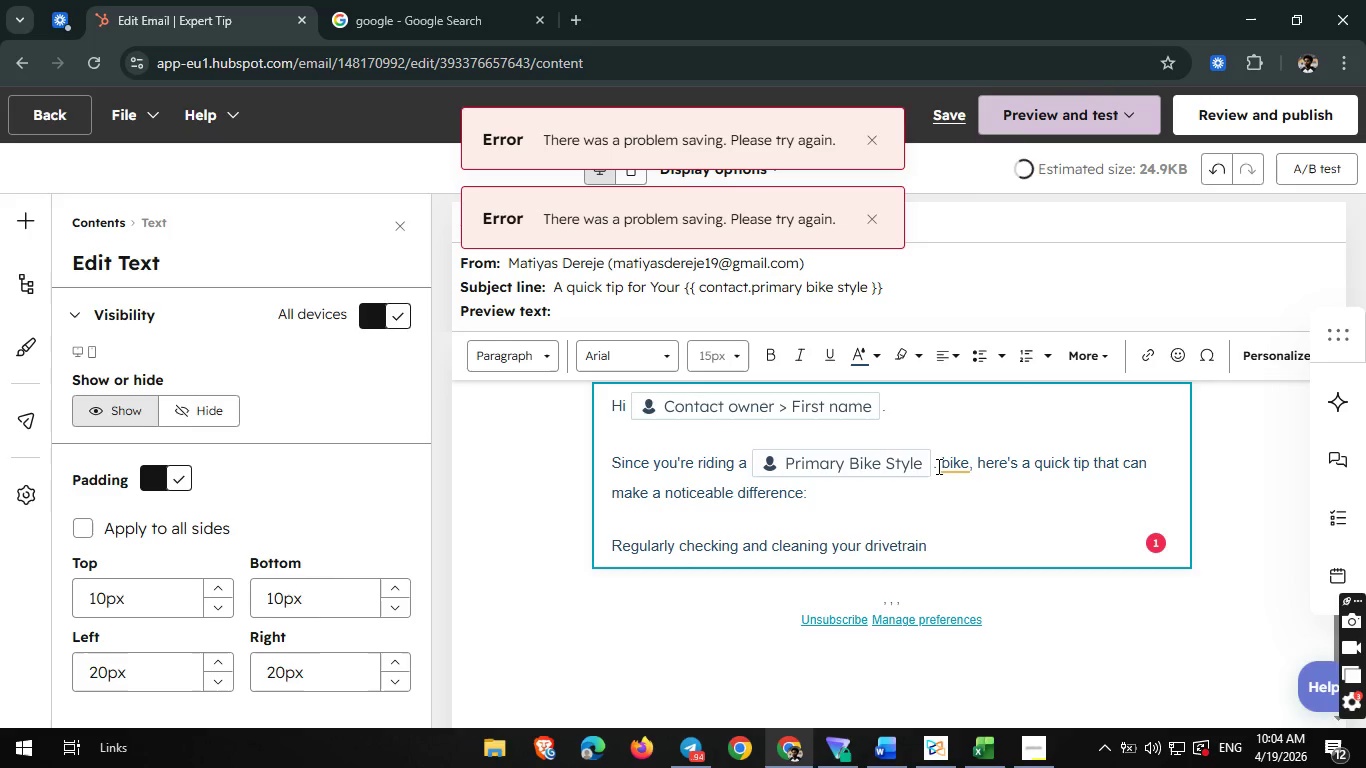 
key(Backspace)
 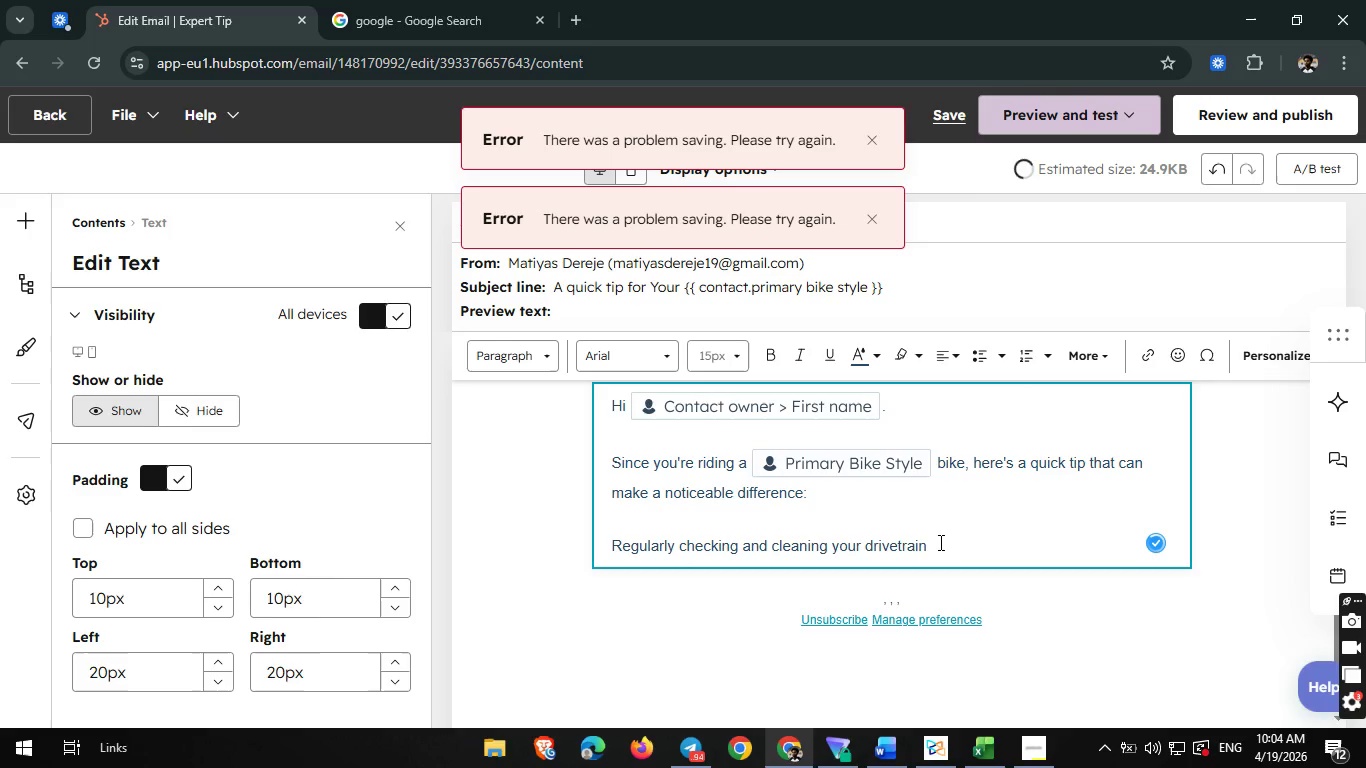 
left_click([926, 544])
 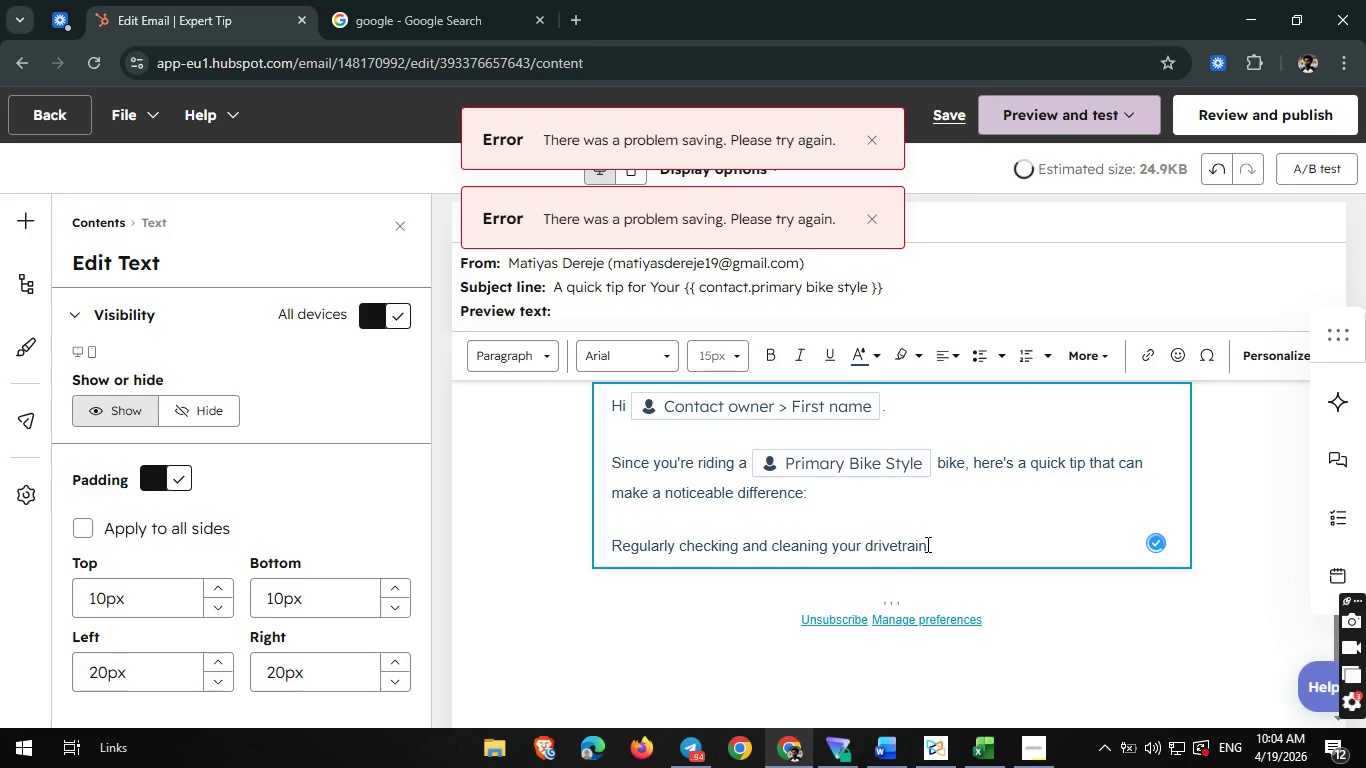 
key(Space)
 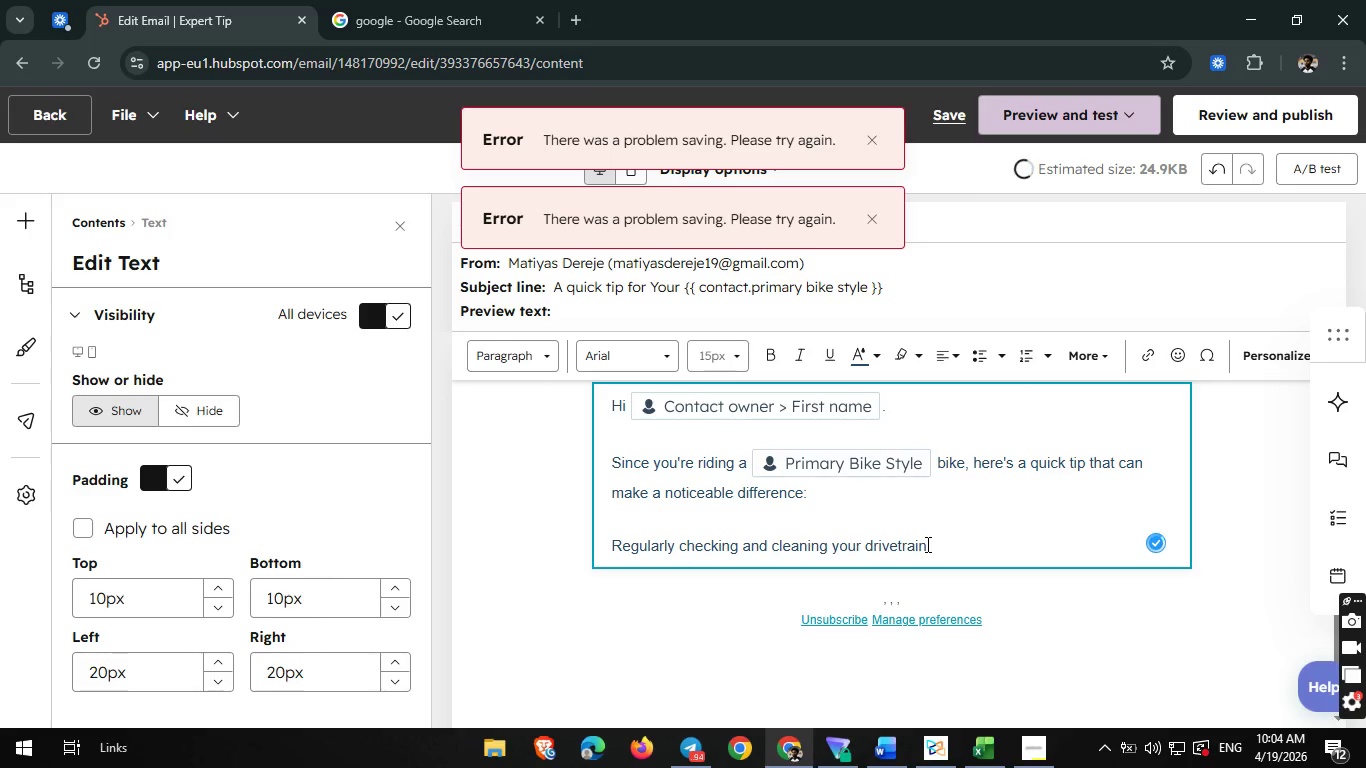 
key(N)
 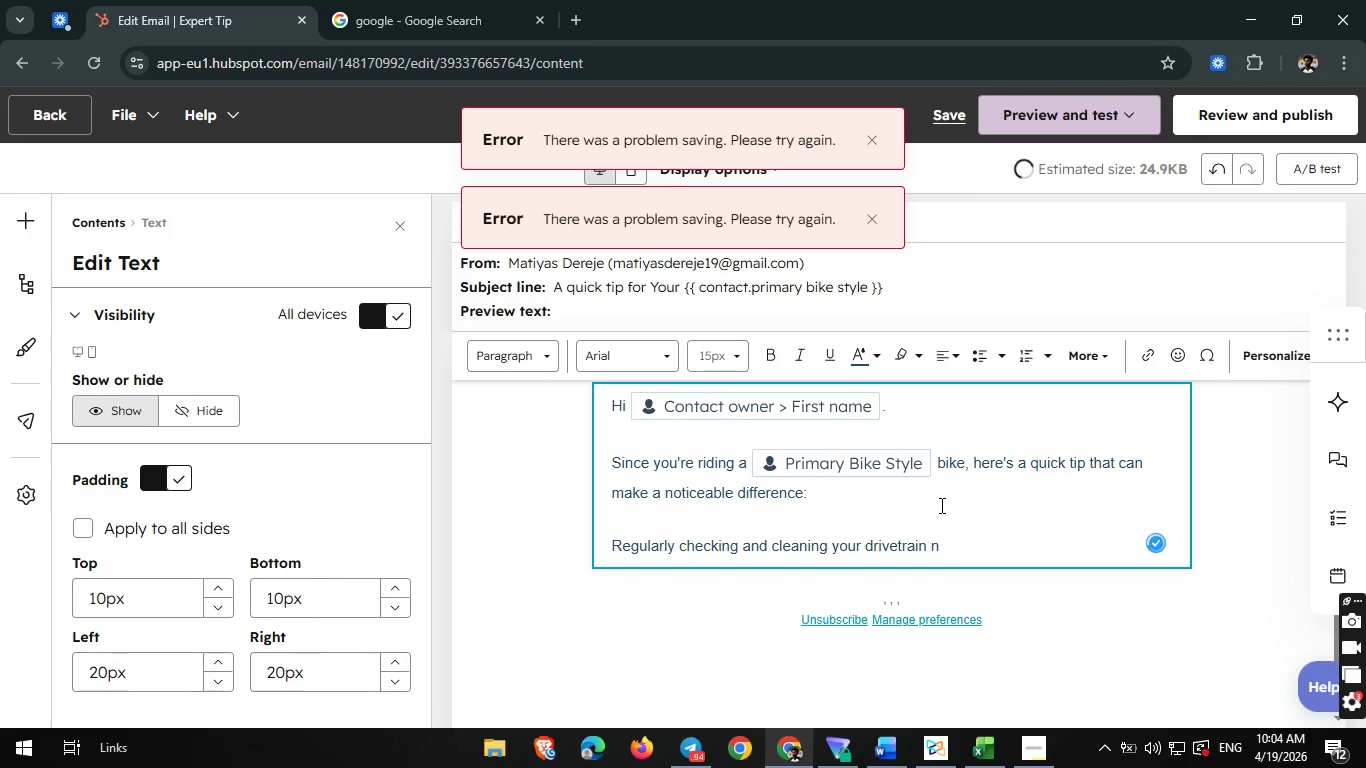 
type(t)
key(Backspace)
type(ot onlu)
key(Backspace)
type(u)
key(Backspace)
type(y improves performance bur=r)
key(Backspace)
key(Backspace)
key(Backspace)
type(t also extends the life of your components-something many f)
key(Backspace)
type(riders overlook U)
key(Backspace)
type(untl)
key(Backspace)
type(il it's too late.)
 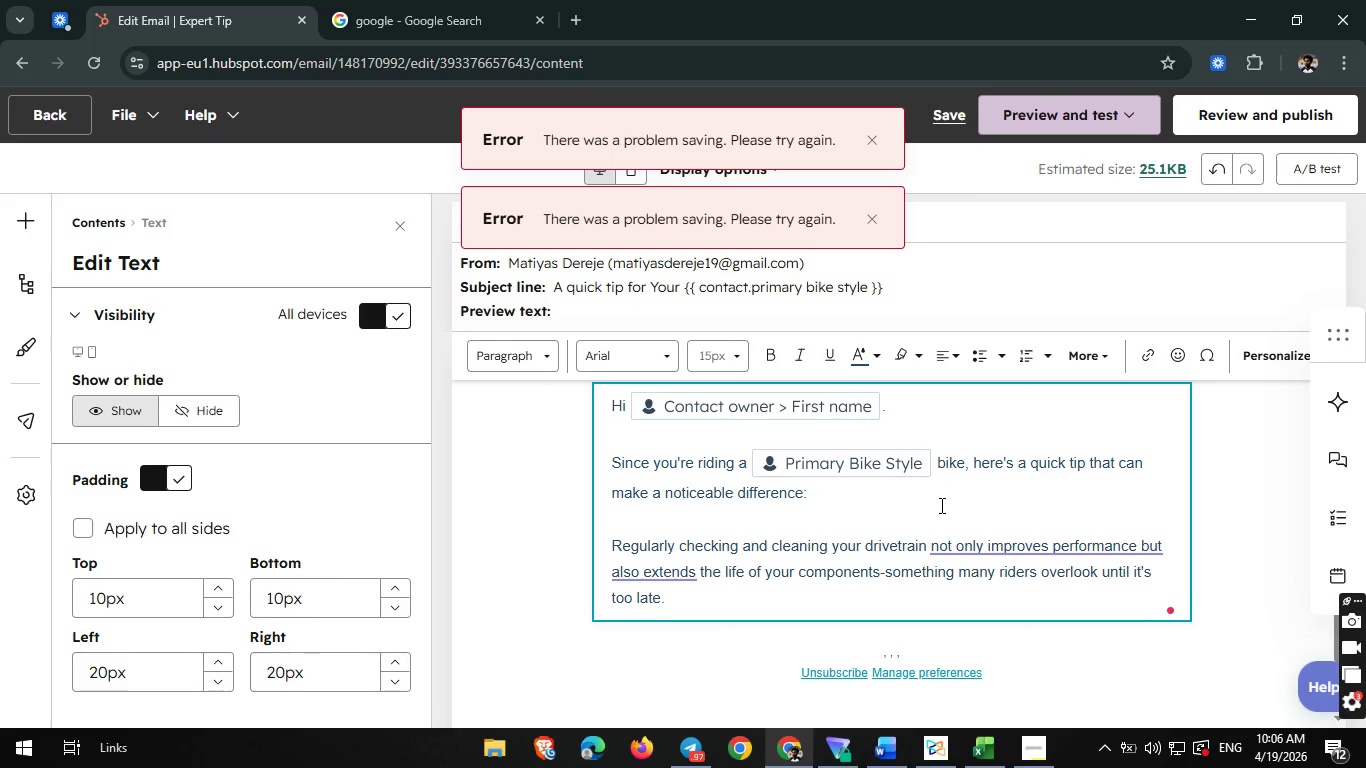 
key(Enter)
 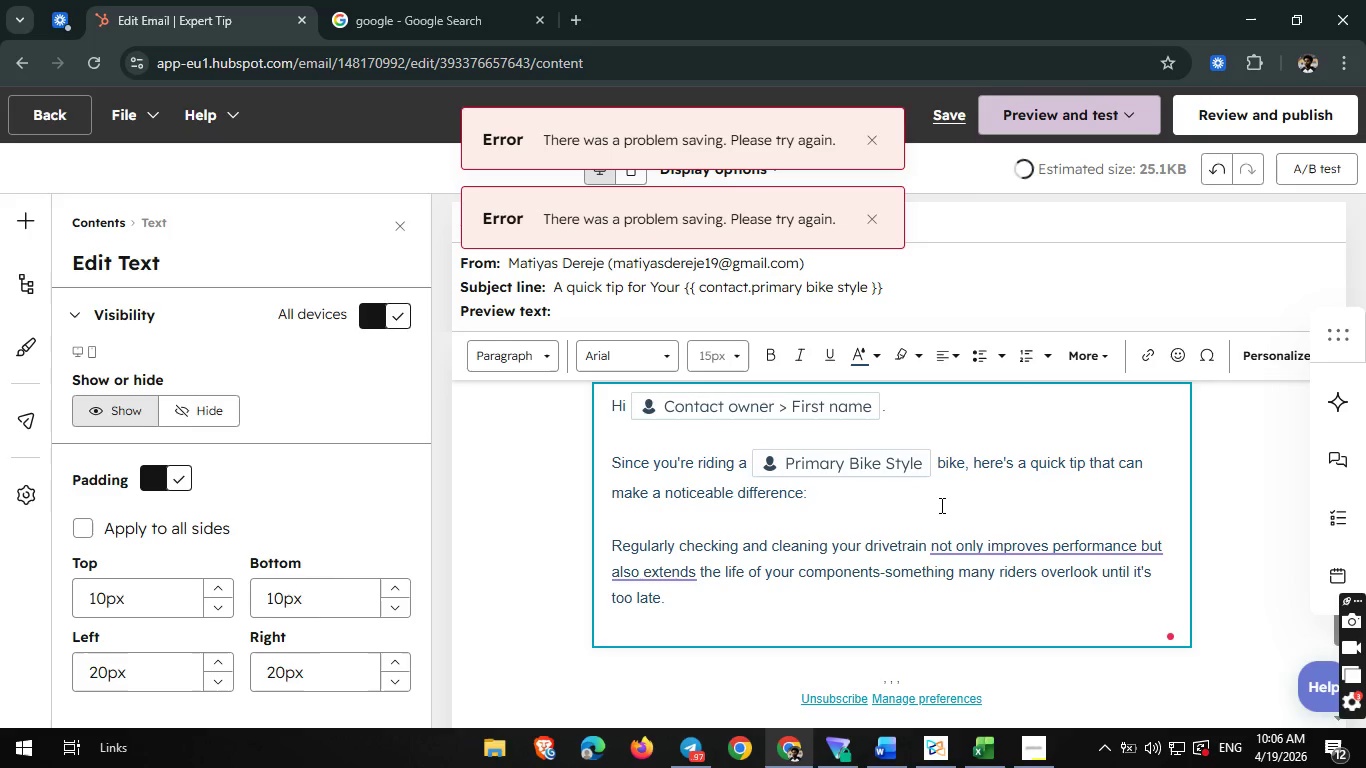 
key(Enter)
 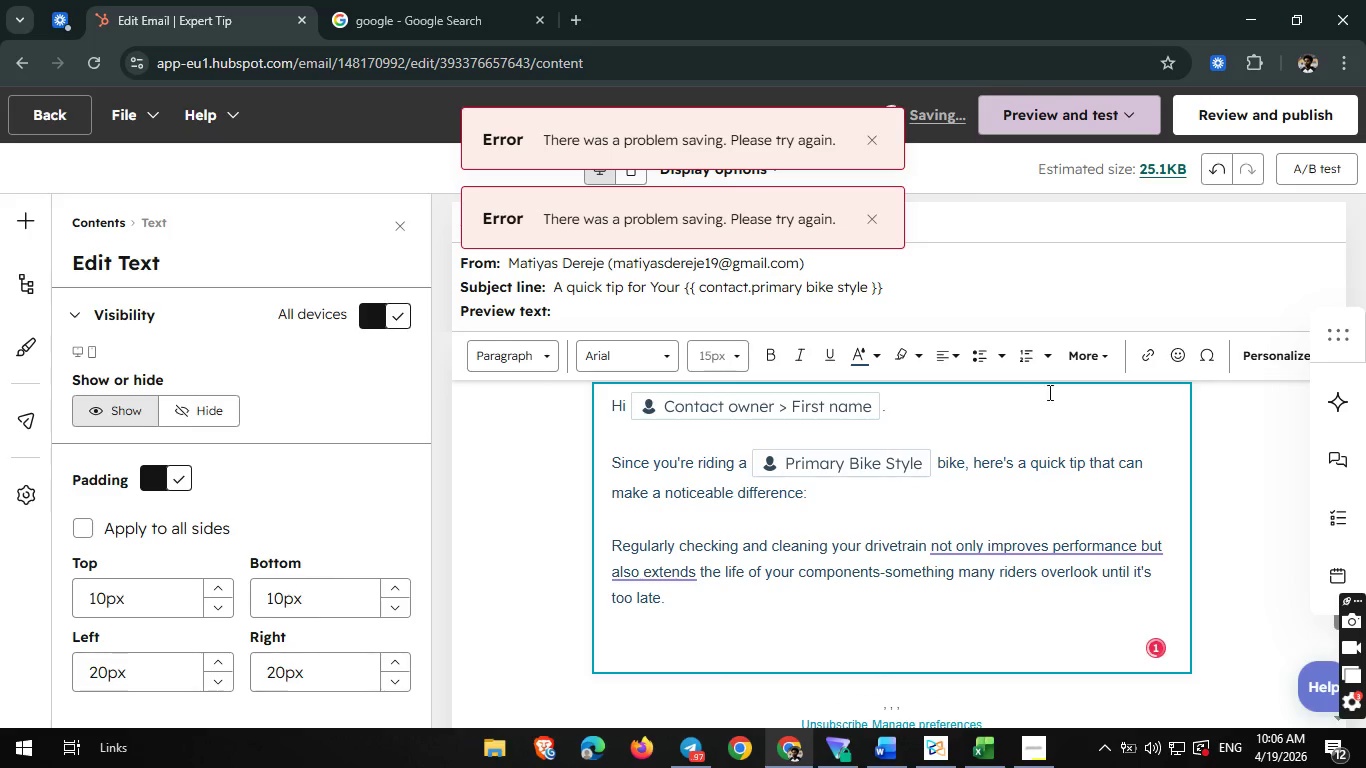 
wait(5.7)
 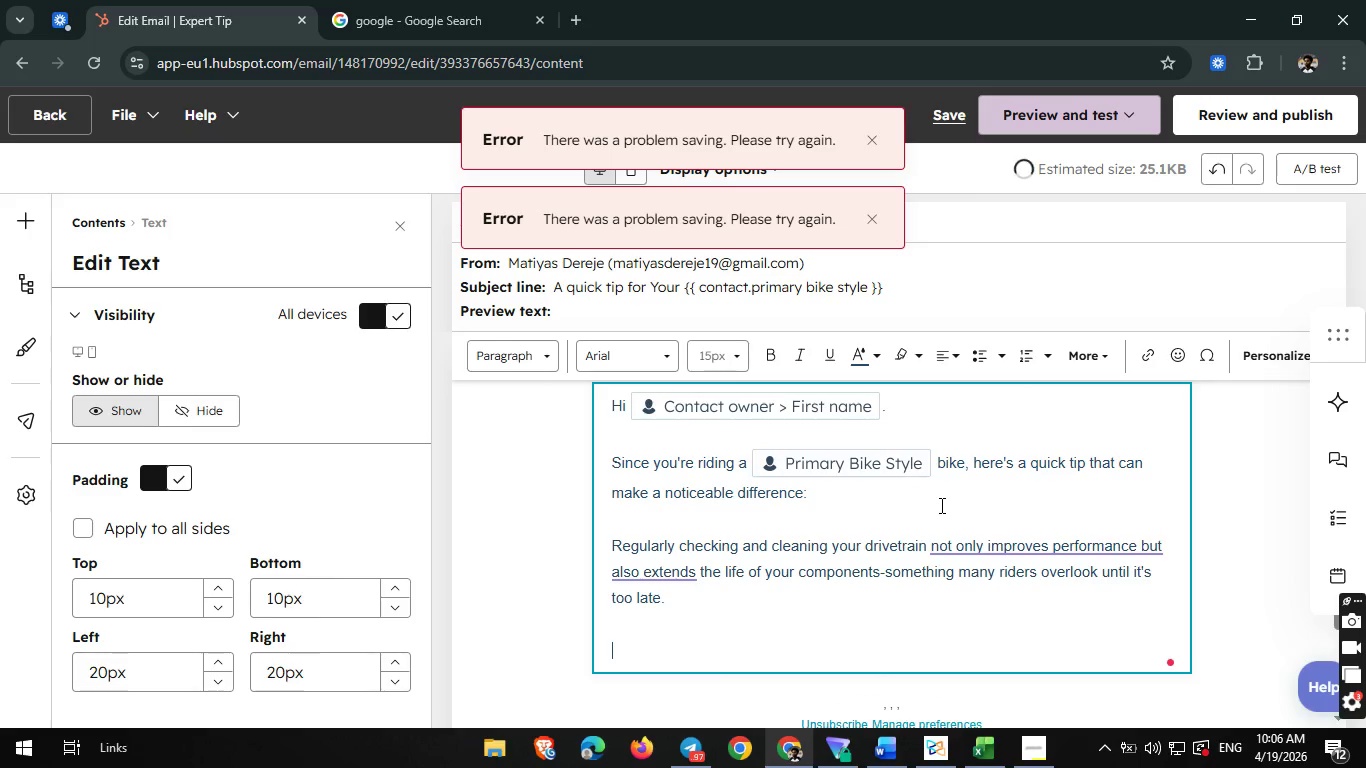 
left_click([875, 214])
 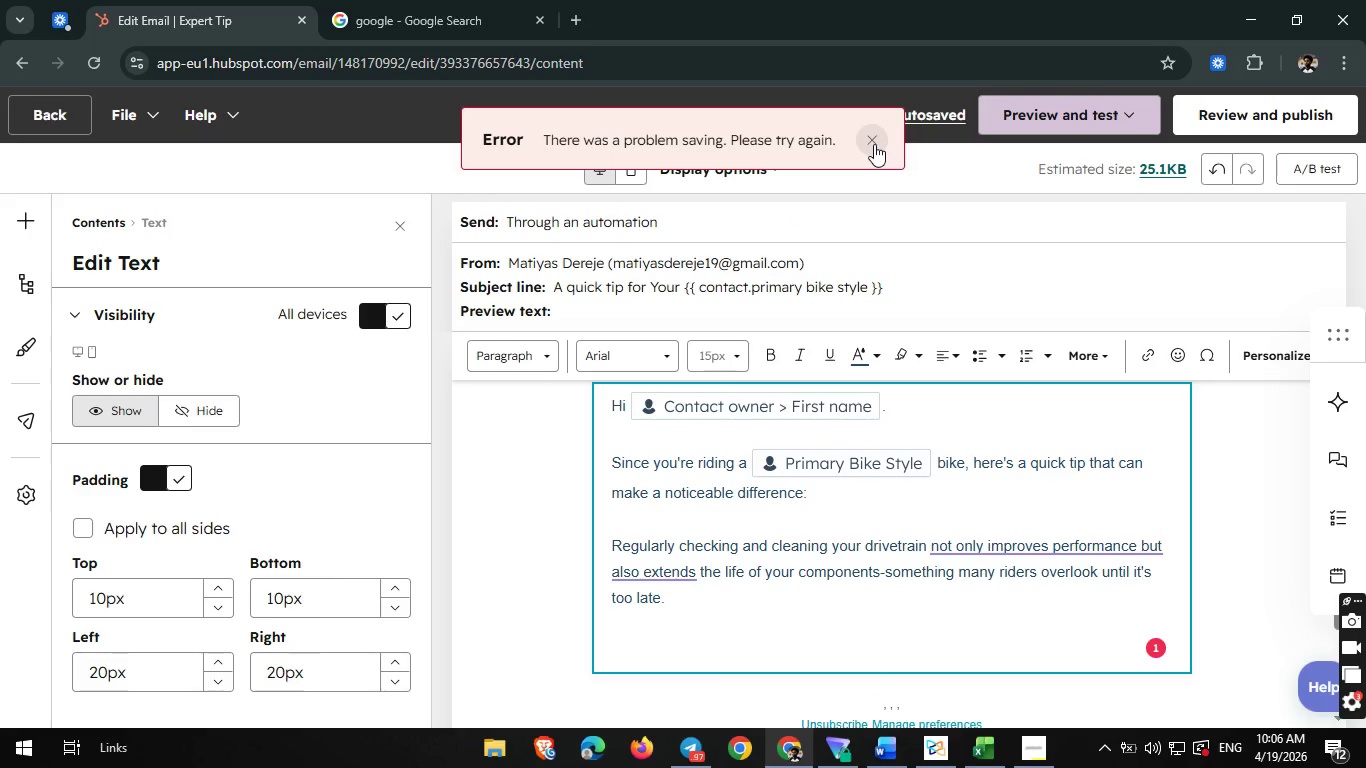 
left_click([874, 144])
 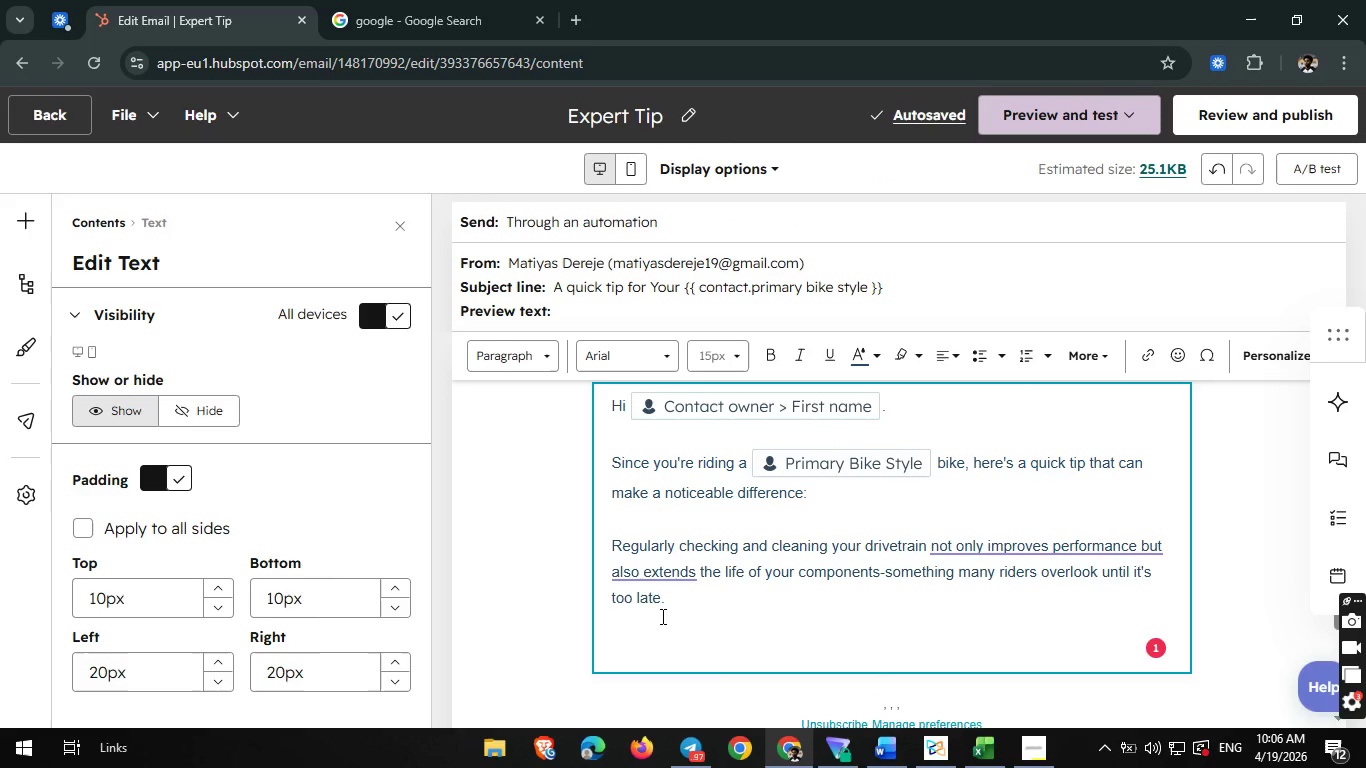 
left_click([669, 610])
 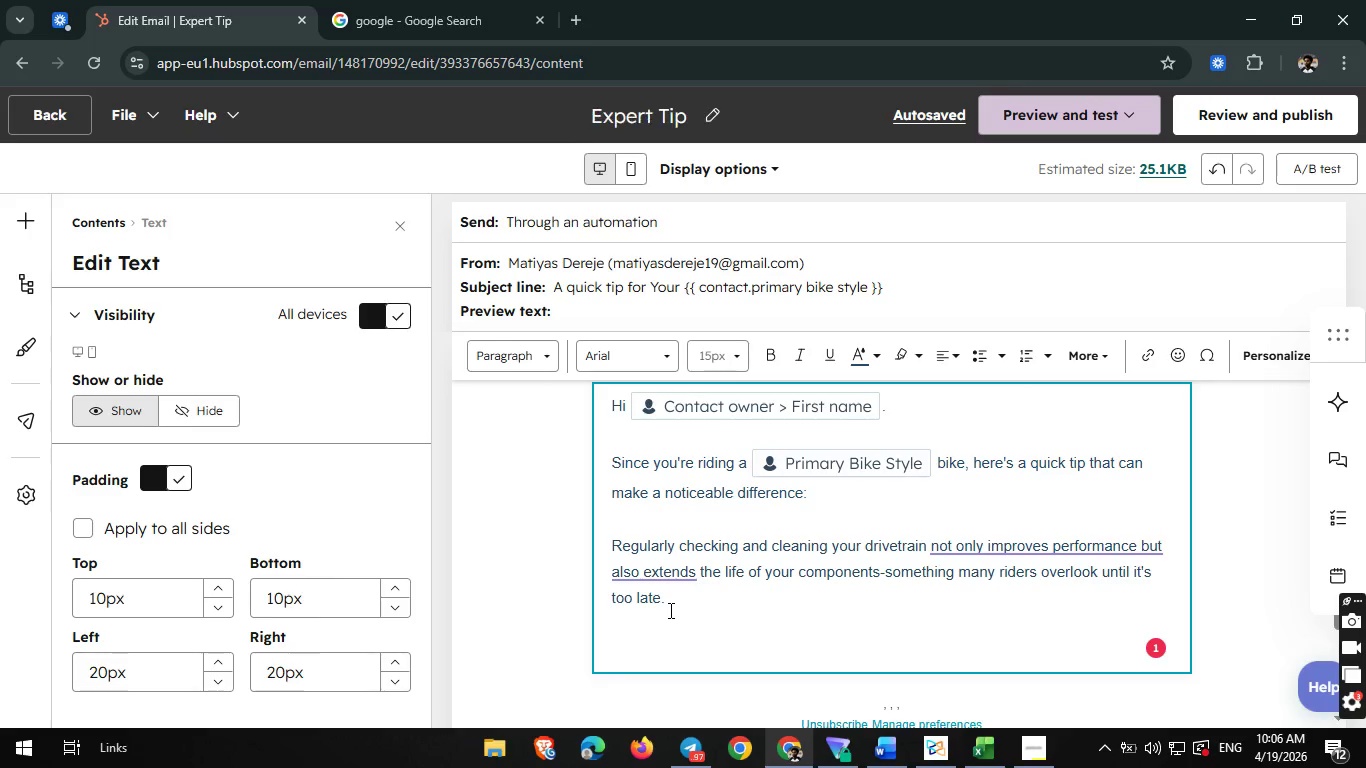 
key(Enter)
 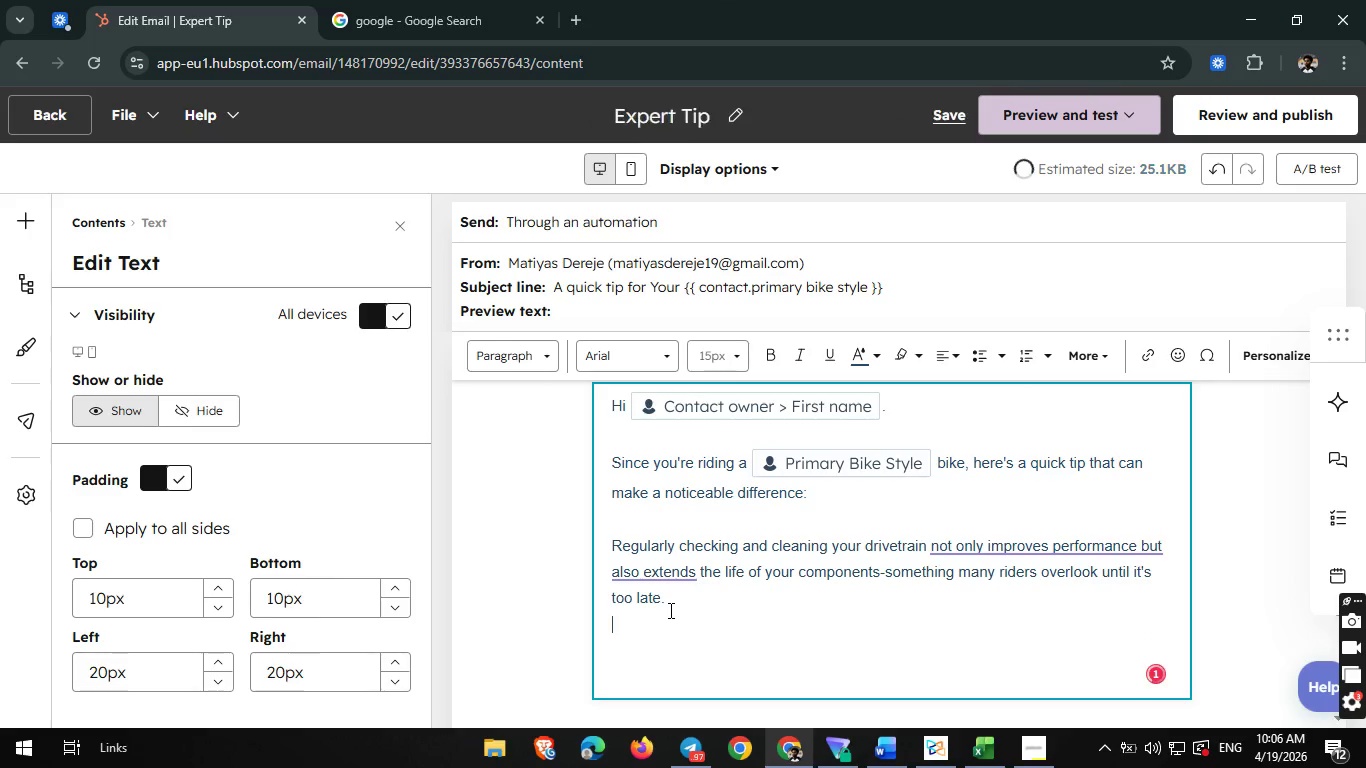 
key(Enter)
 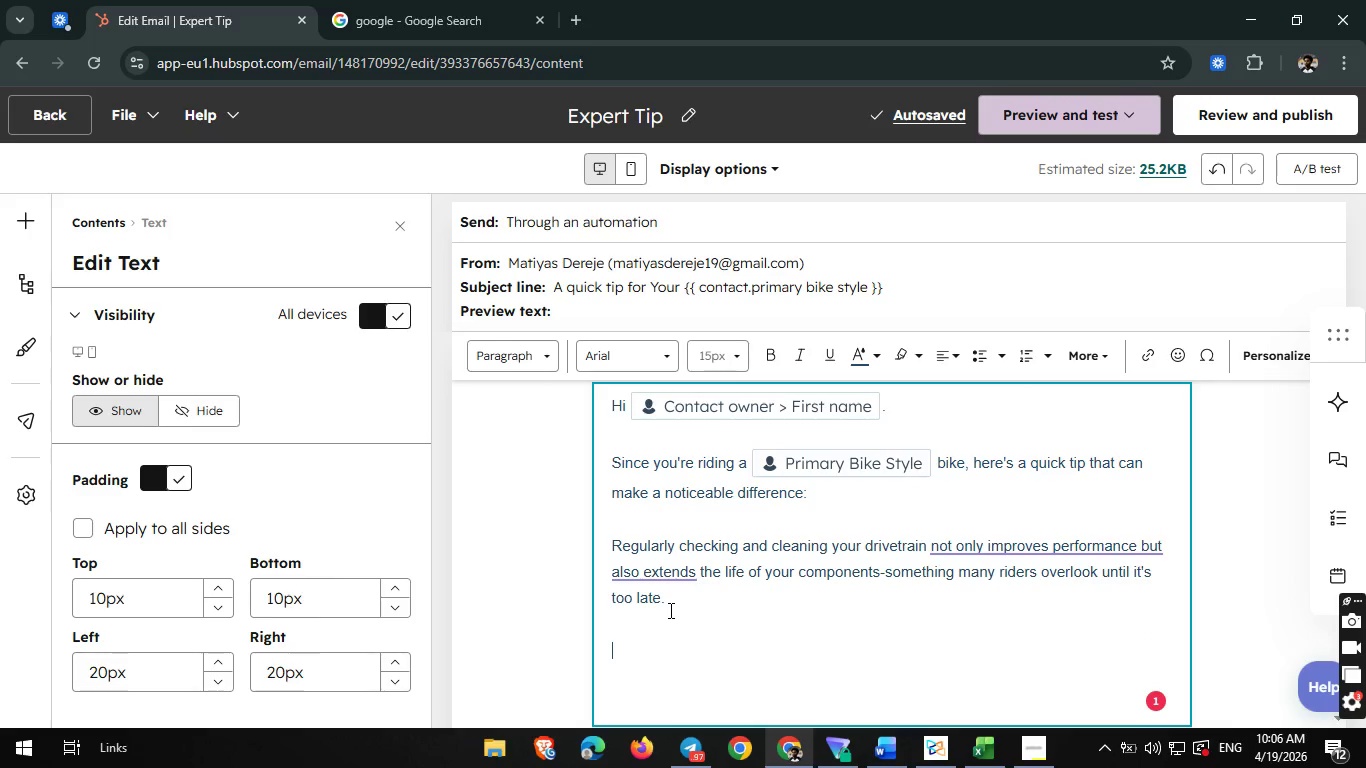 
wait(7.3)
 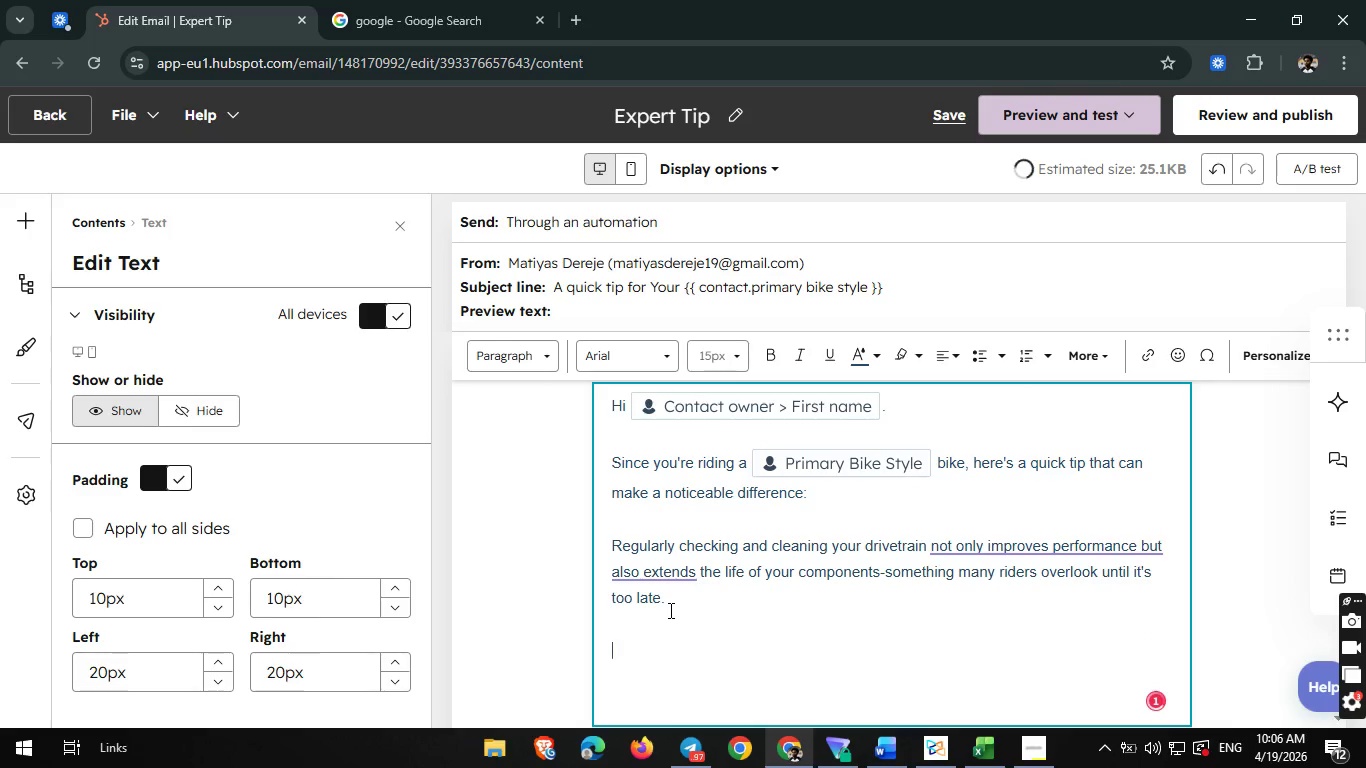 
type(Depending on how often you)
 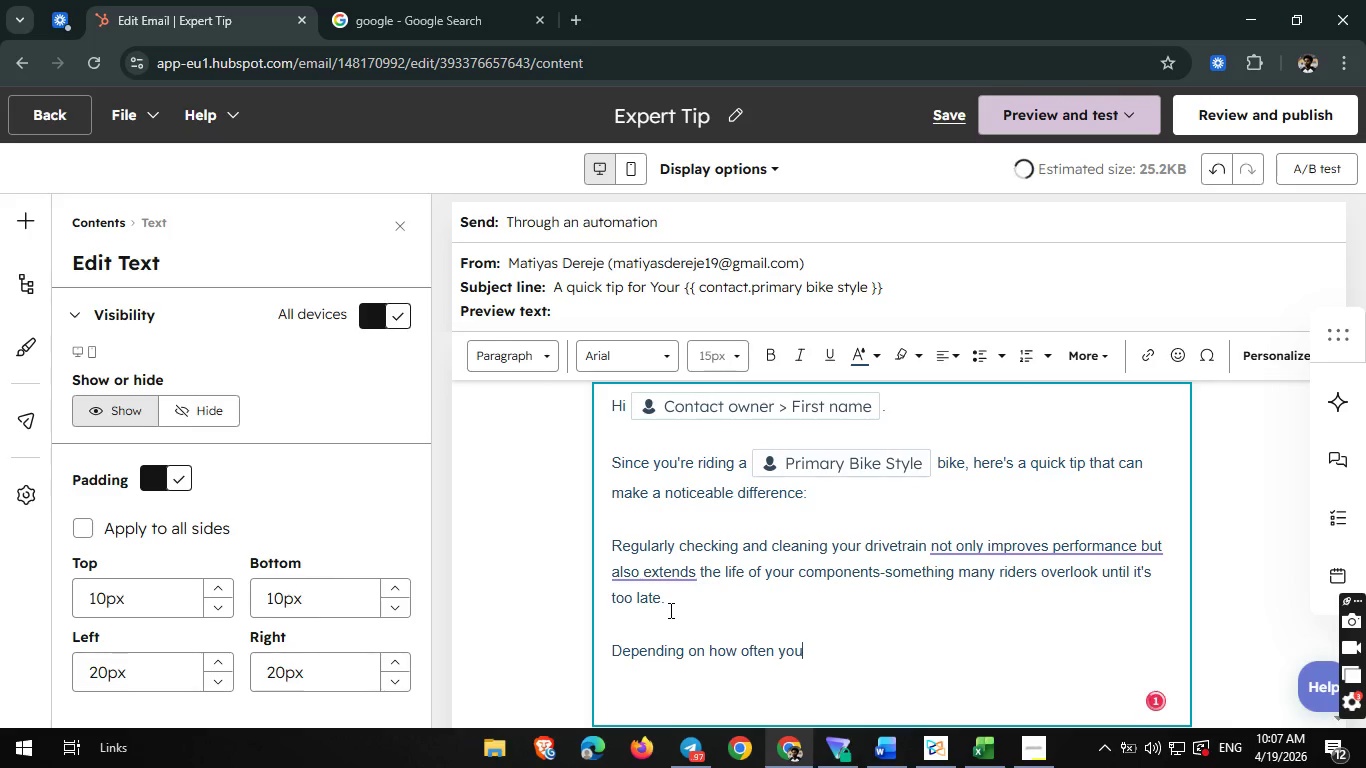 
key(Space)
 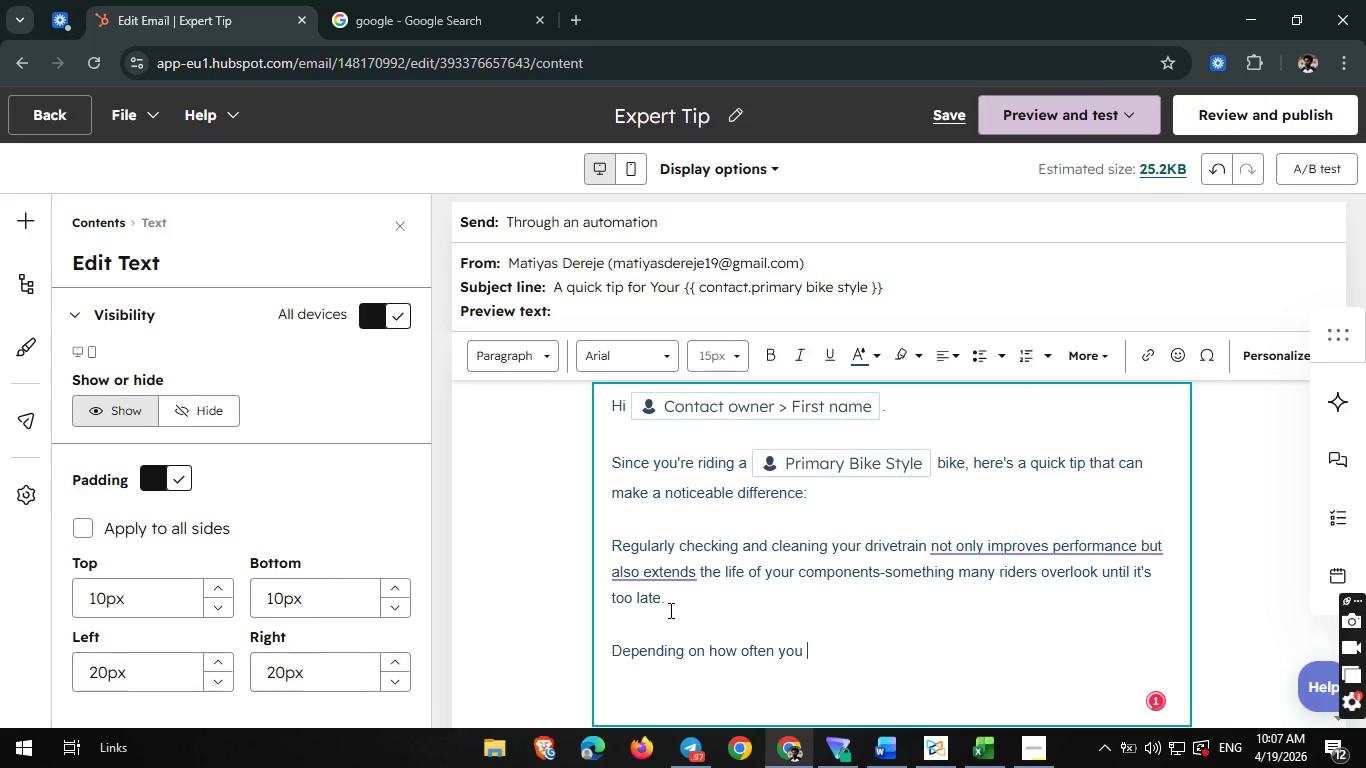 
type(ride, even a impe routine every couple of )
 